 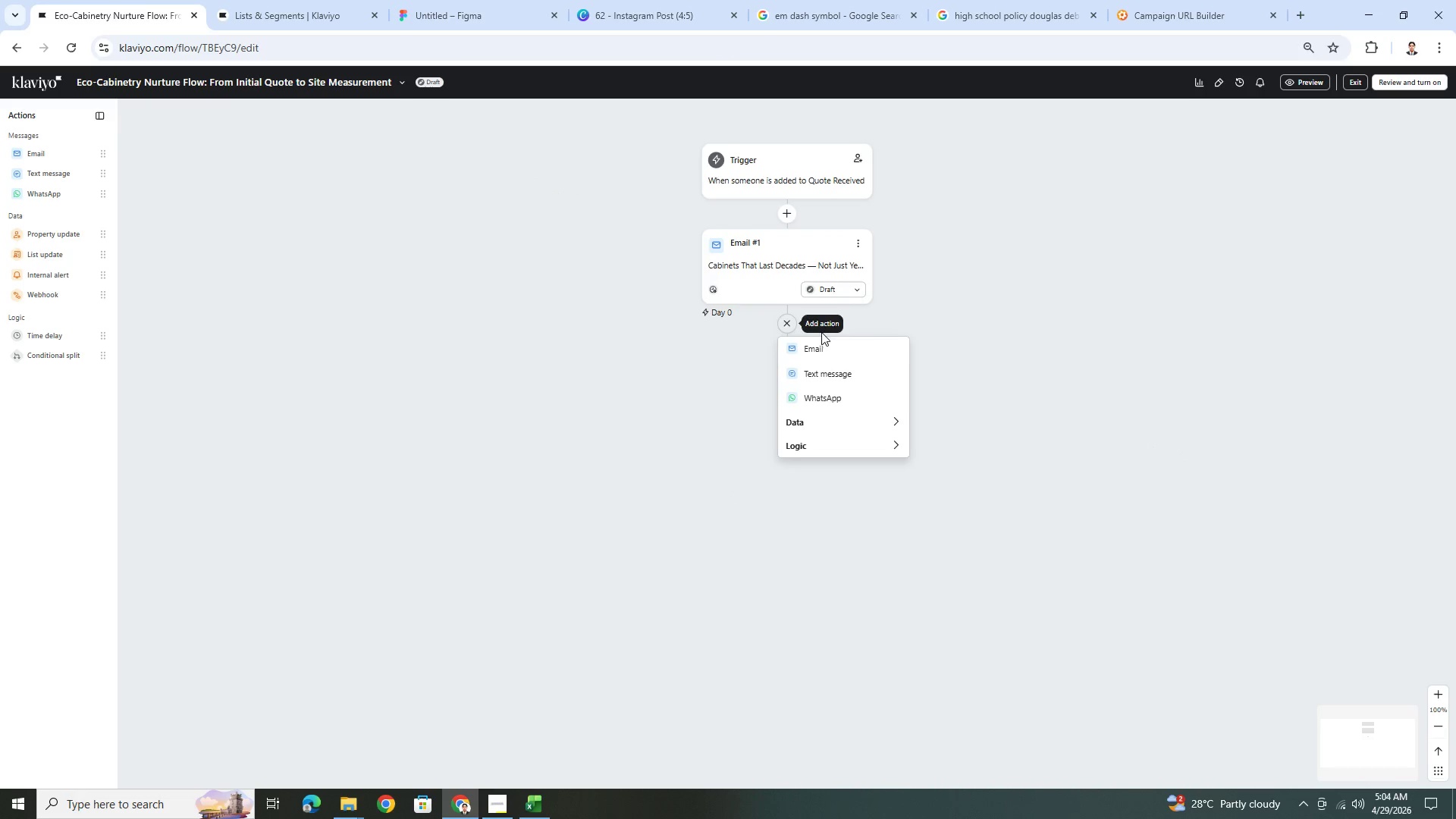 
left_click([846, 344])
 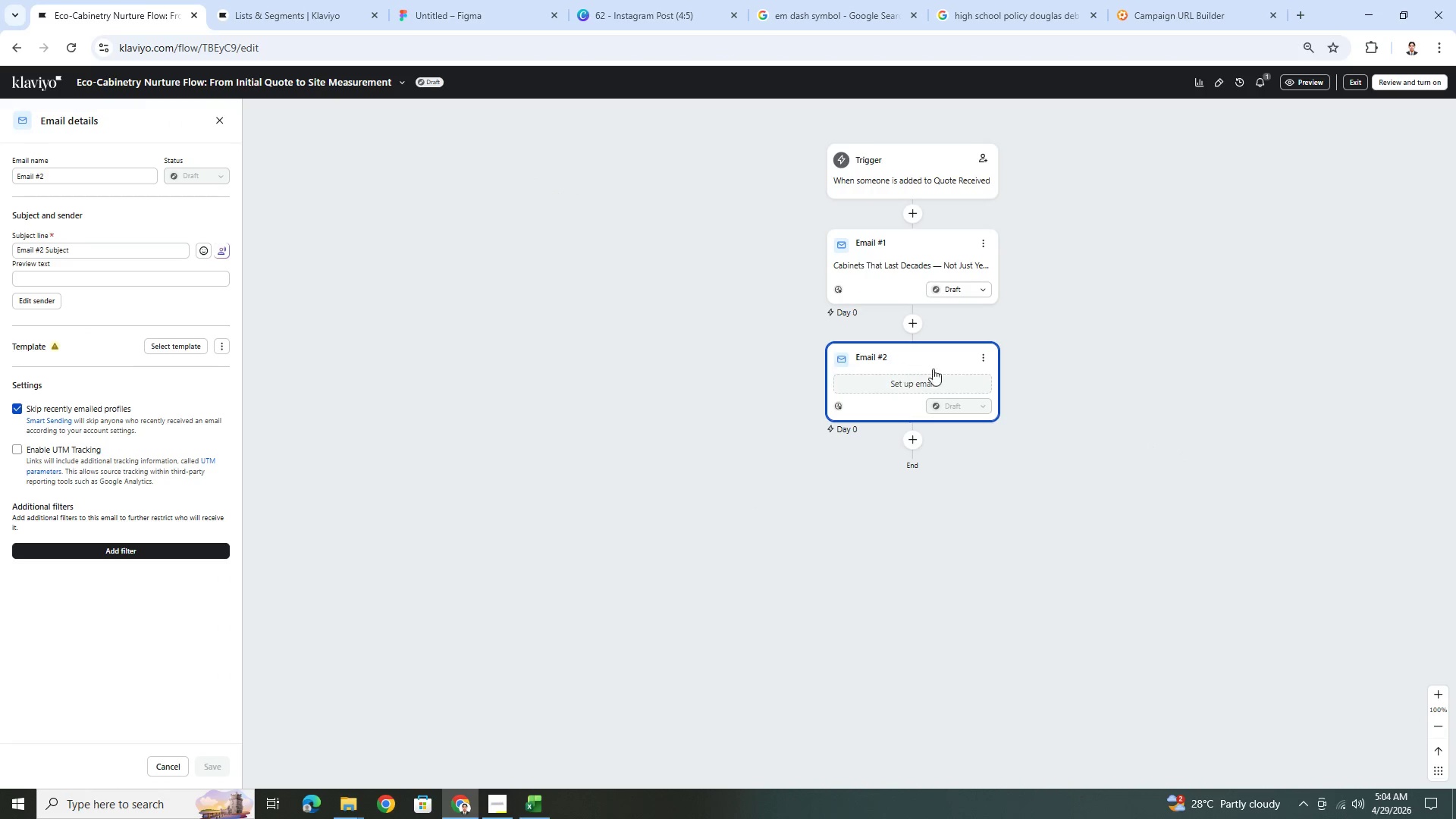 
left_click([974, 360])
 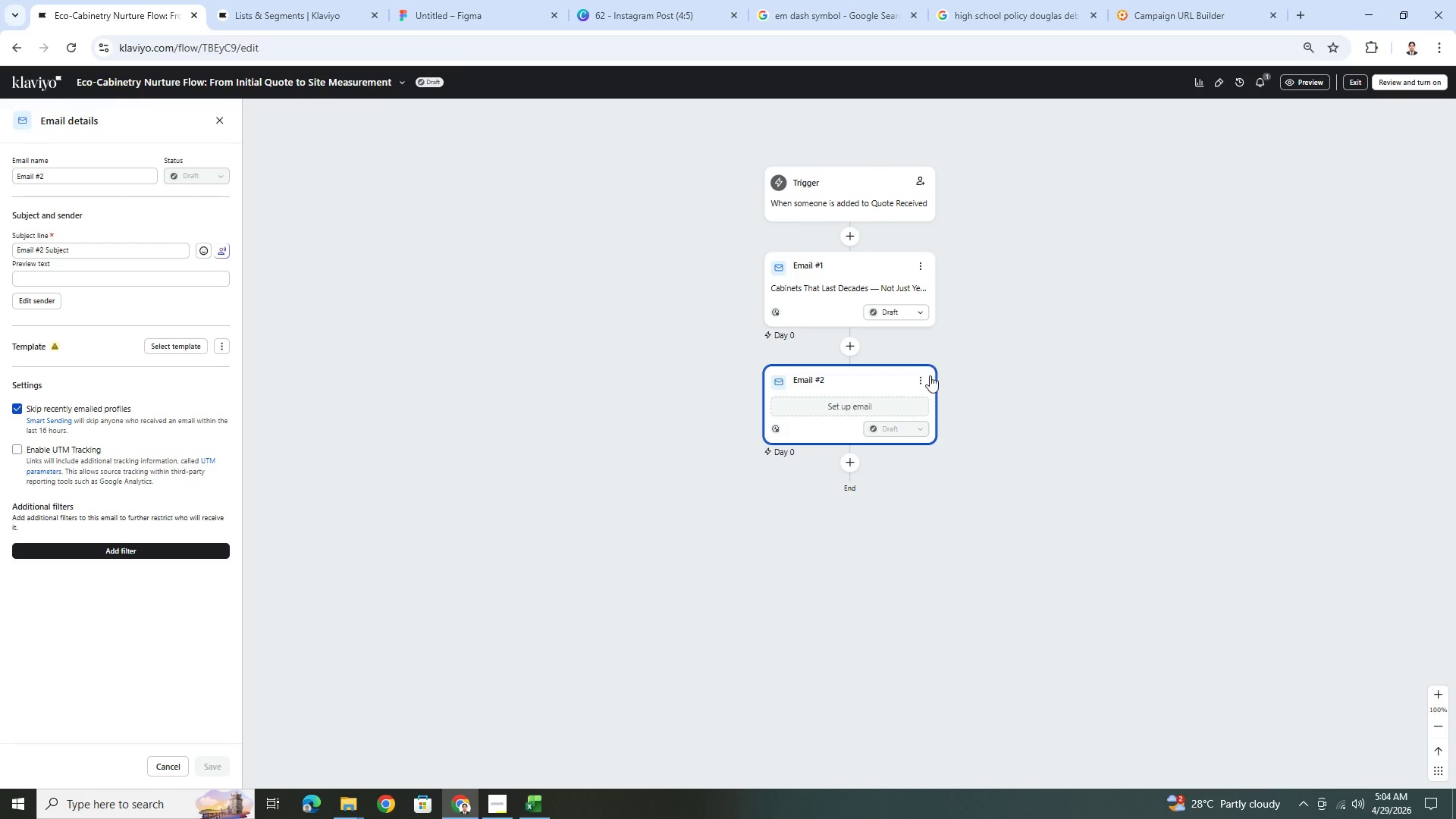 
left_click([926, 377])
 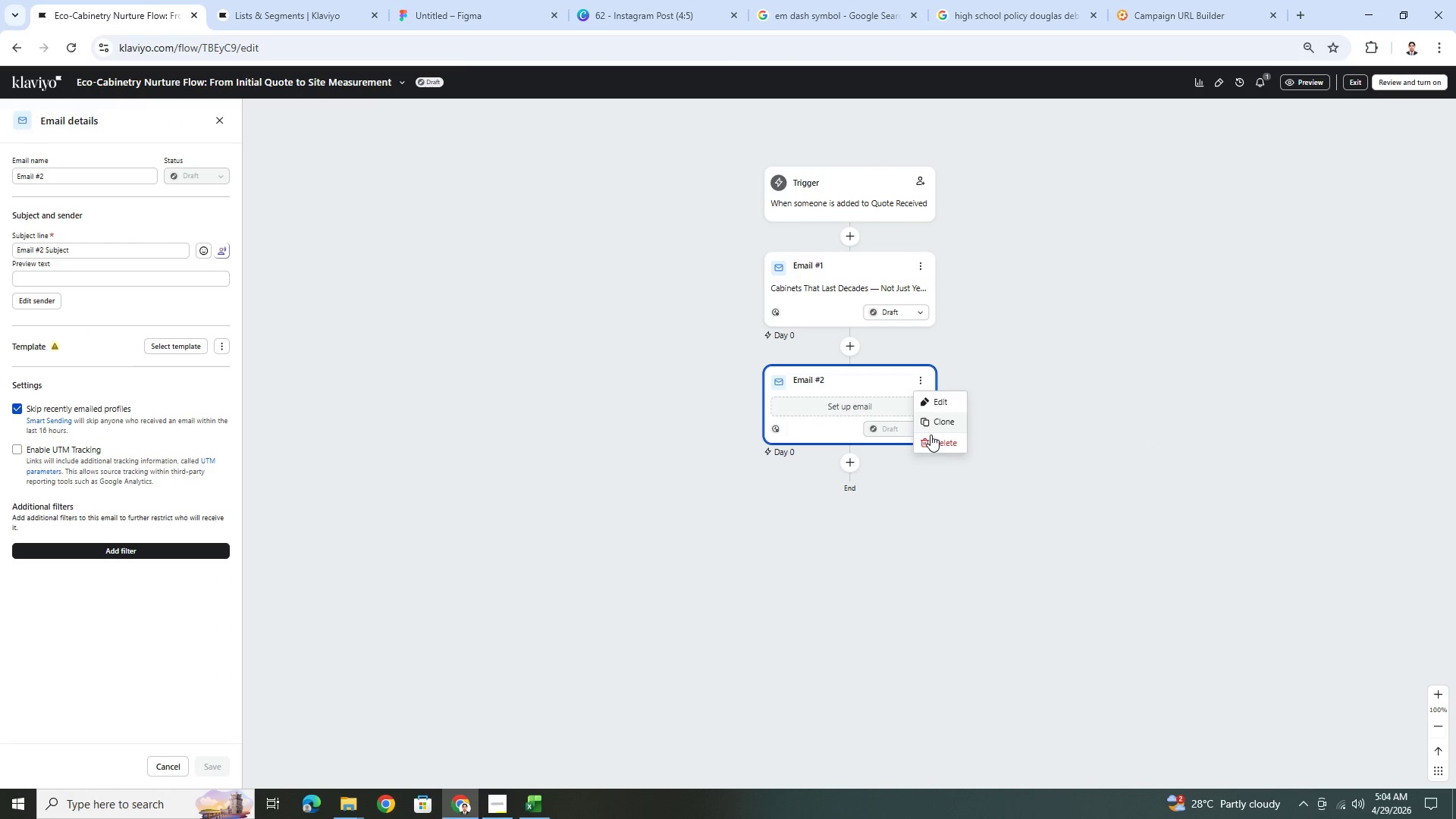 
left_click([931, 447])
 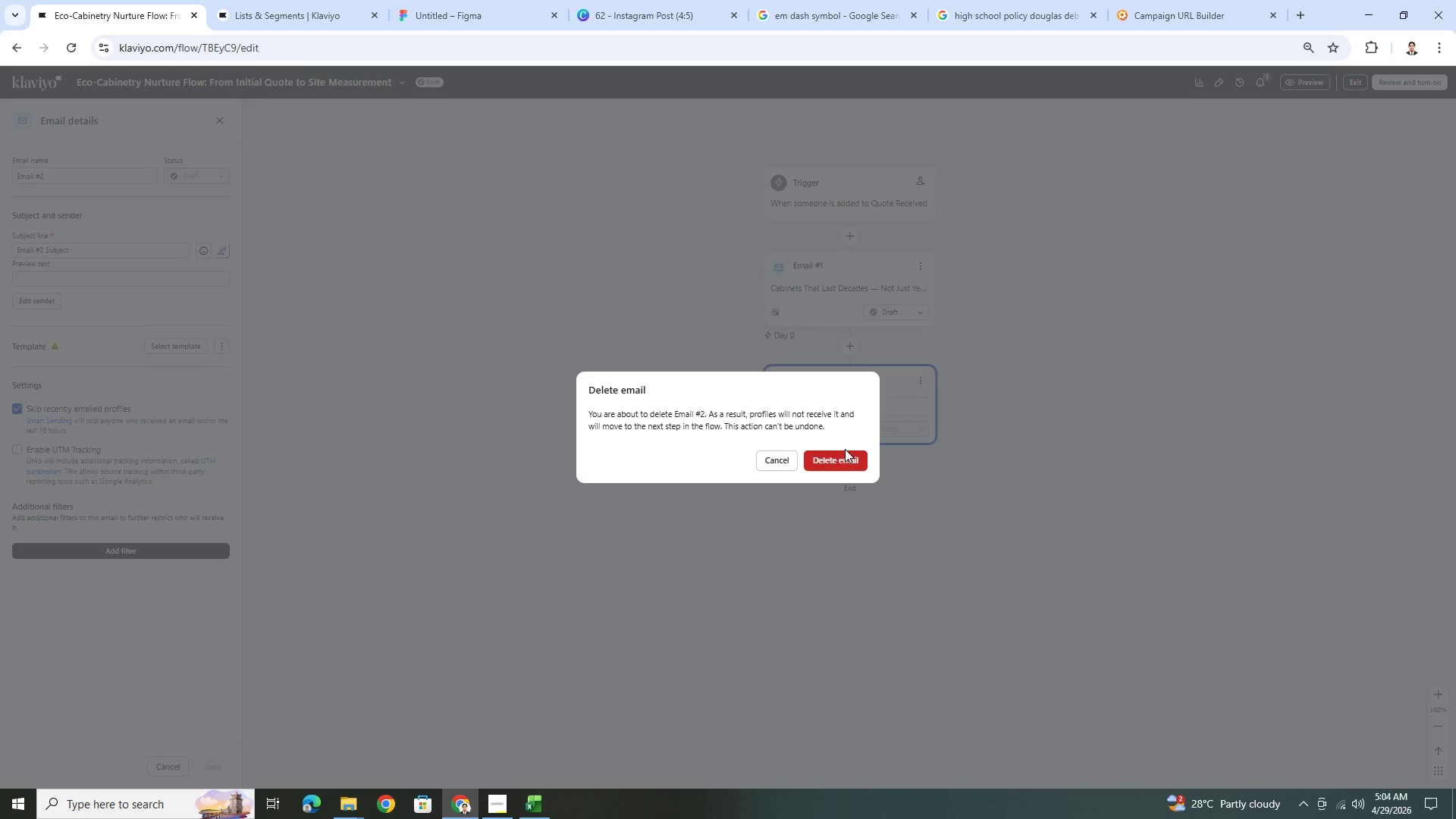 
left_click([843, 455])
 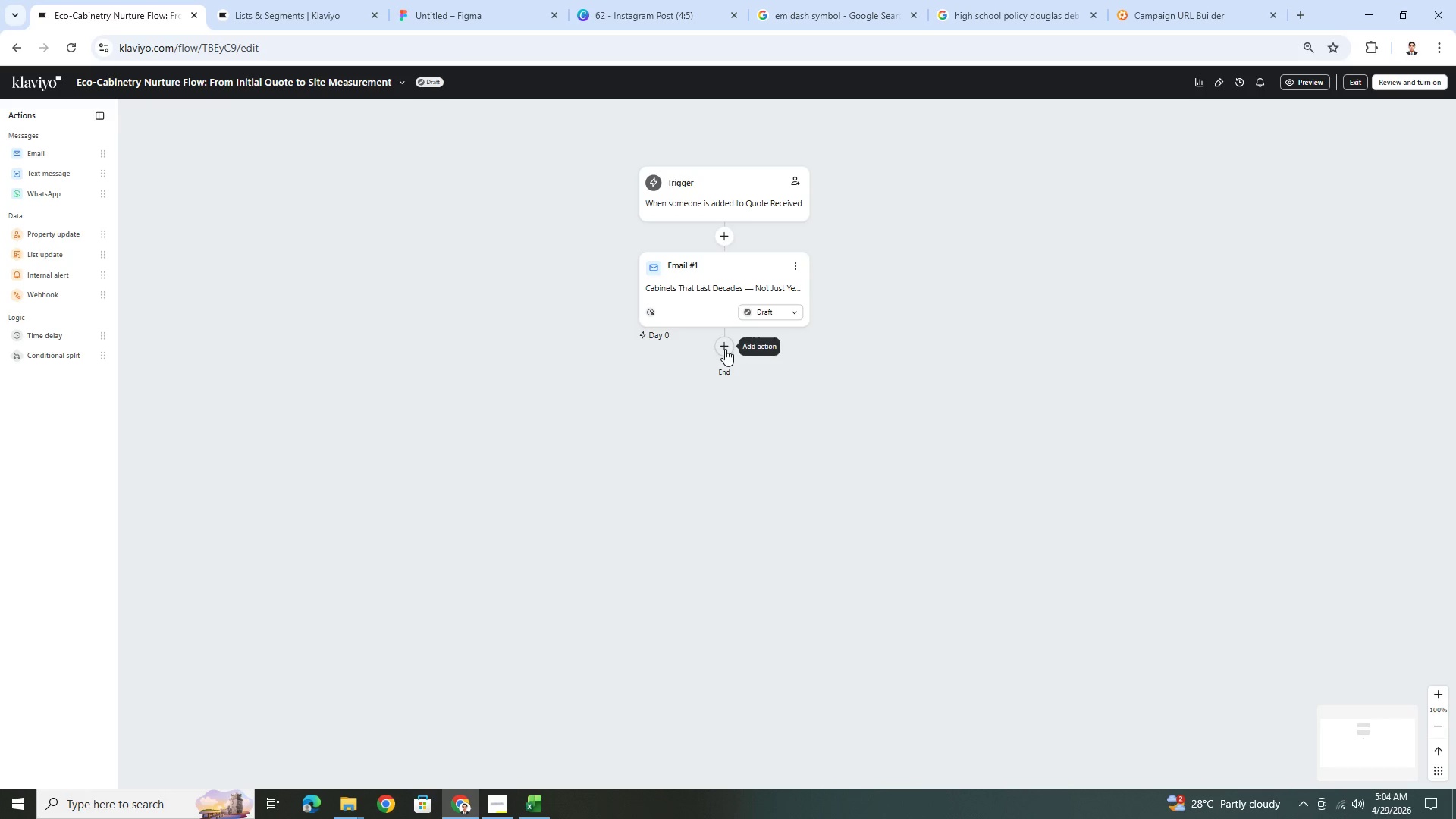 
left_click([725, 349])
 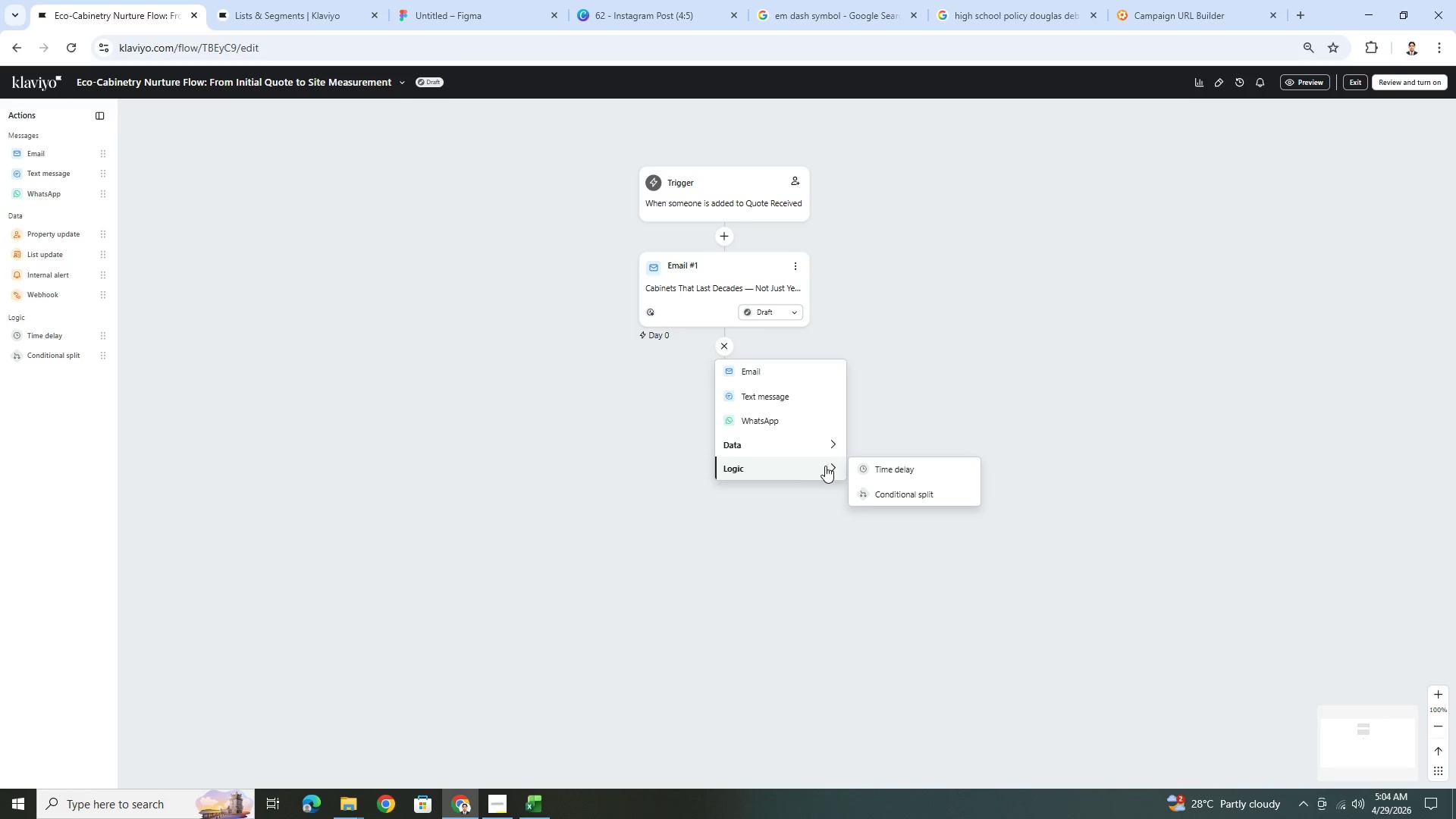 
left_click([872, 473])
 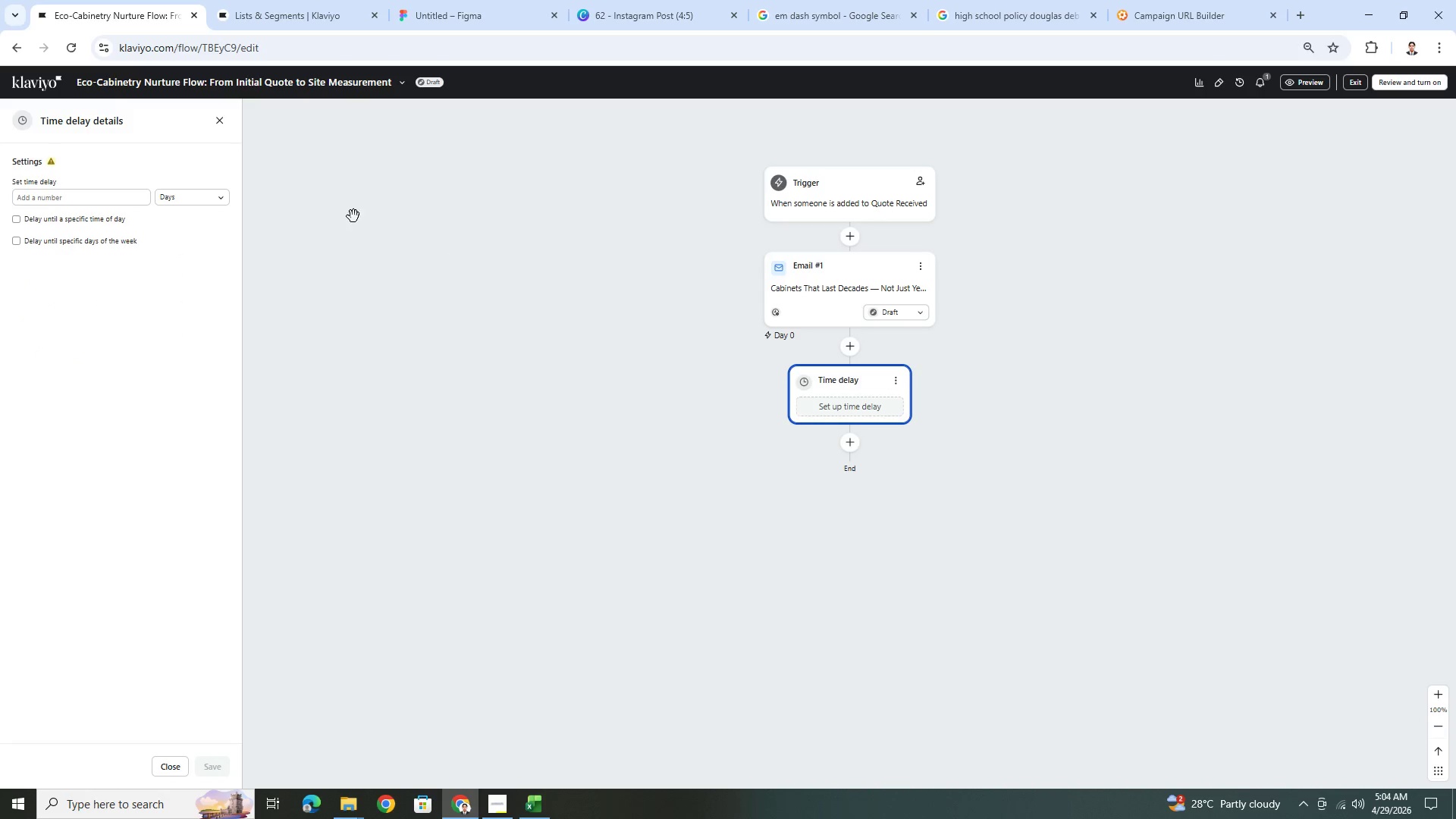 
left_click([118, 199])
 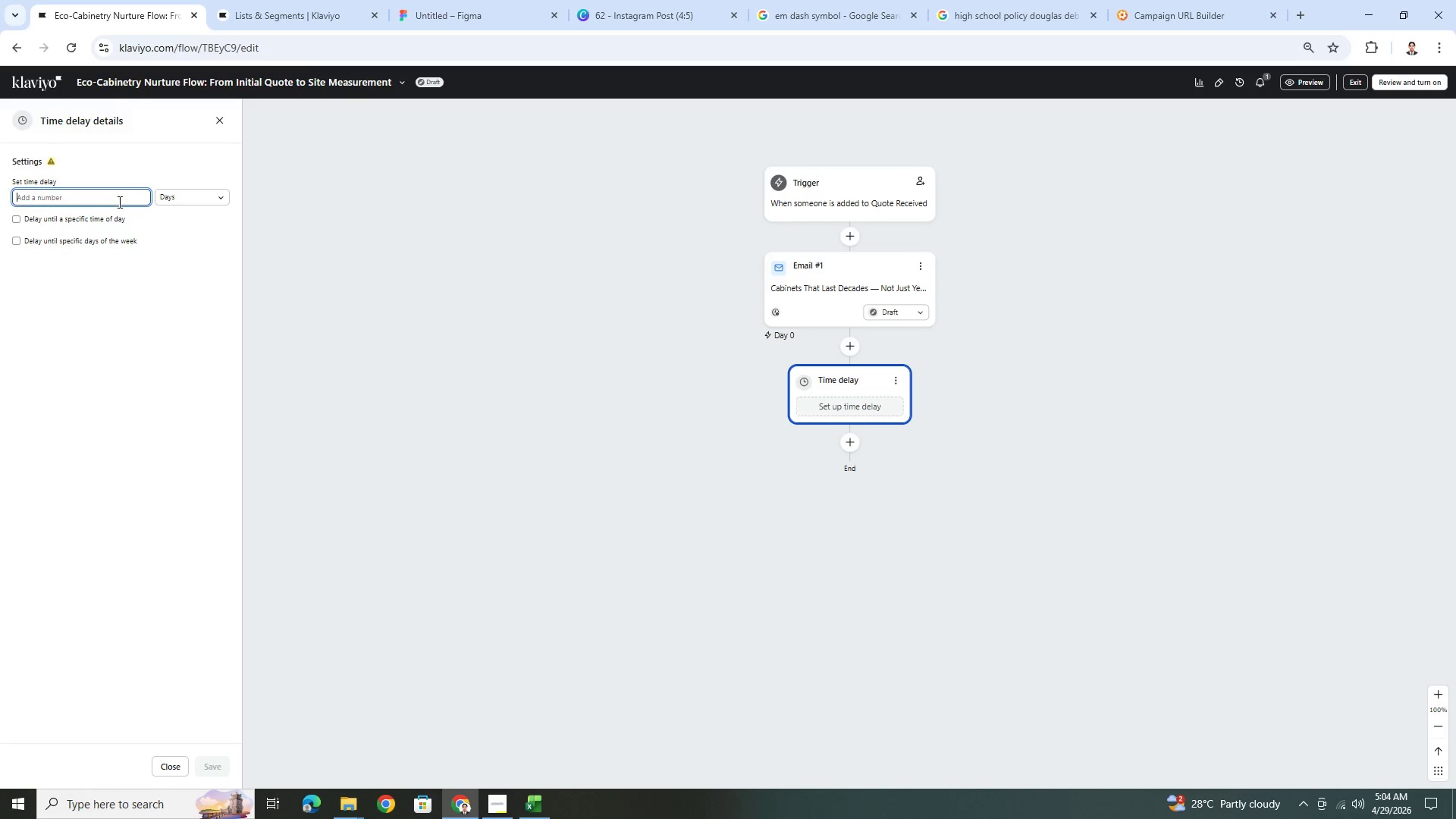 
key(2)
 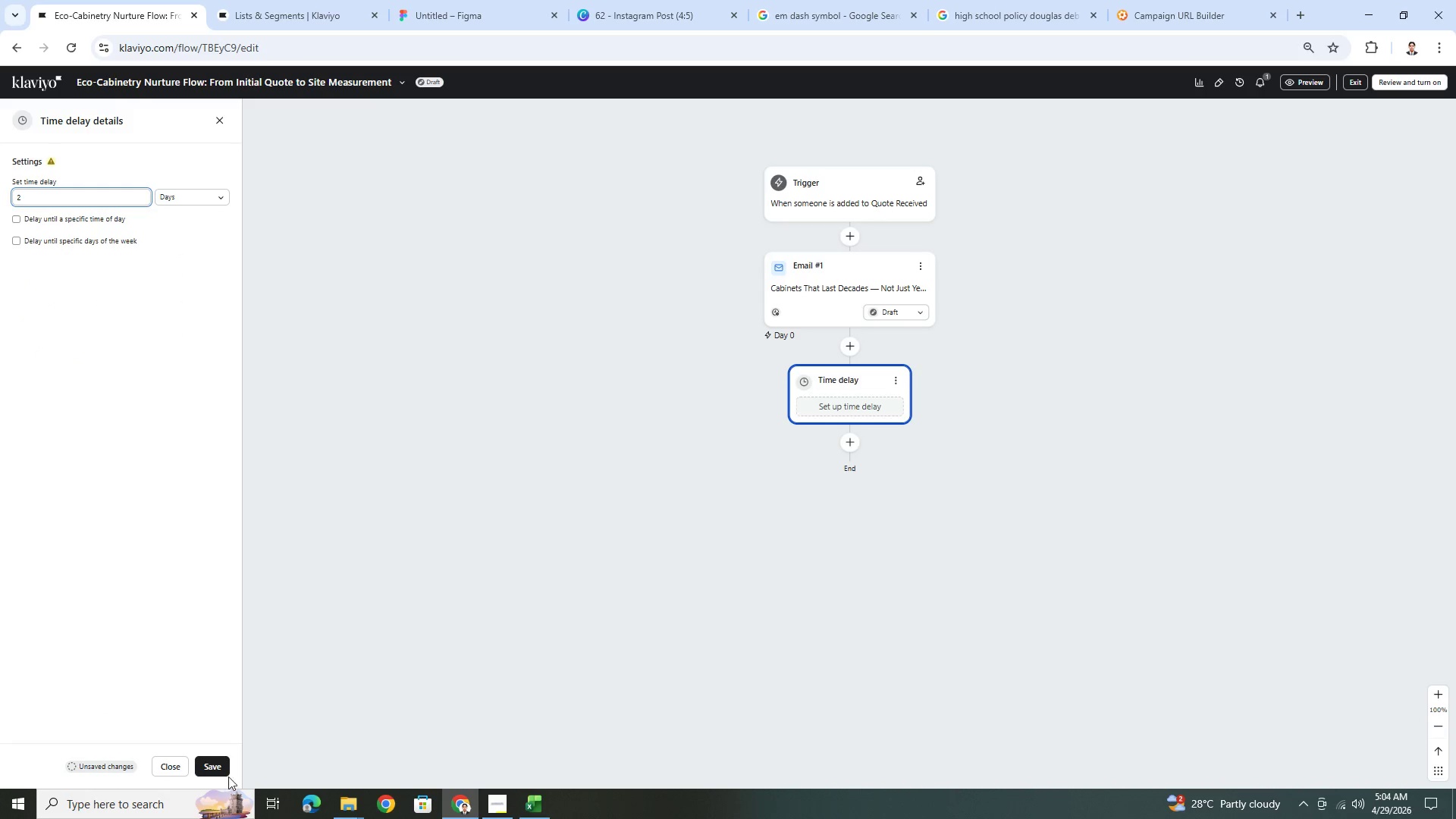 
left_click([224, 769])
 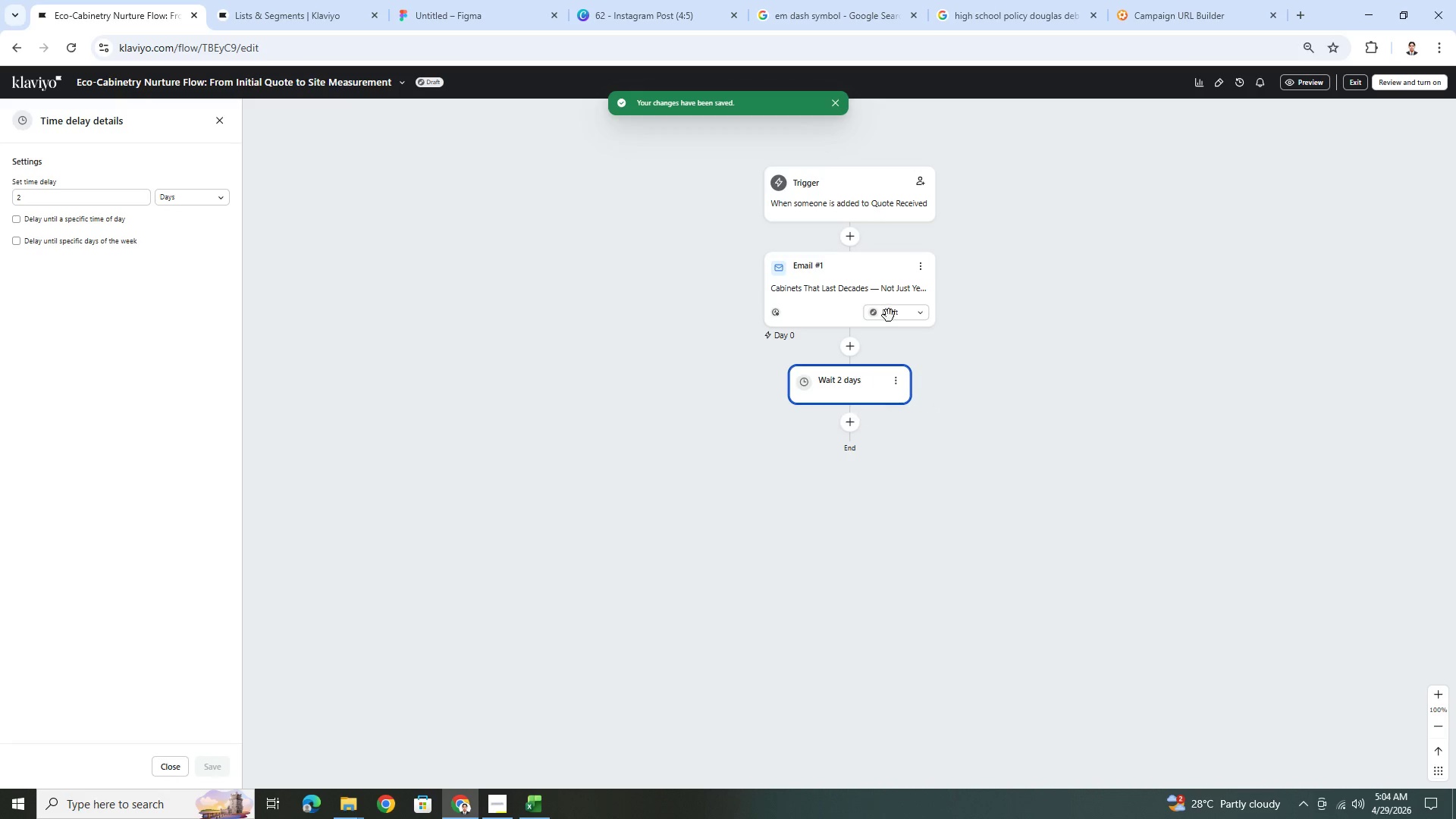 
left_click([917, 265])
 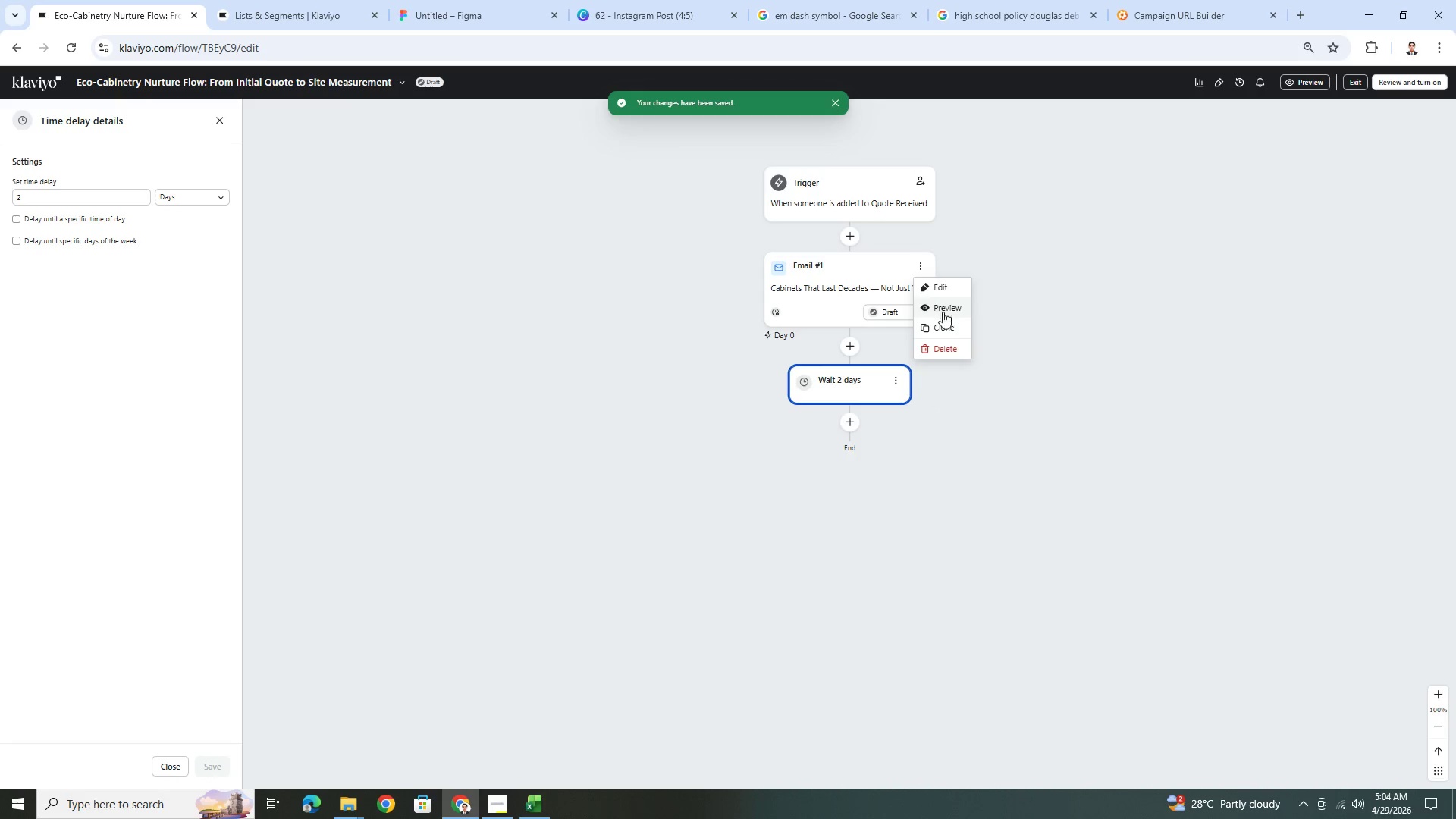 
left_click([943, 324])
 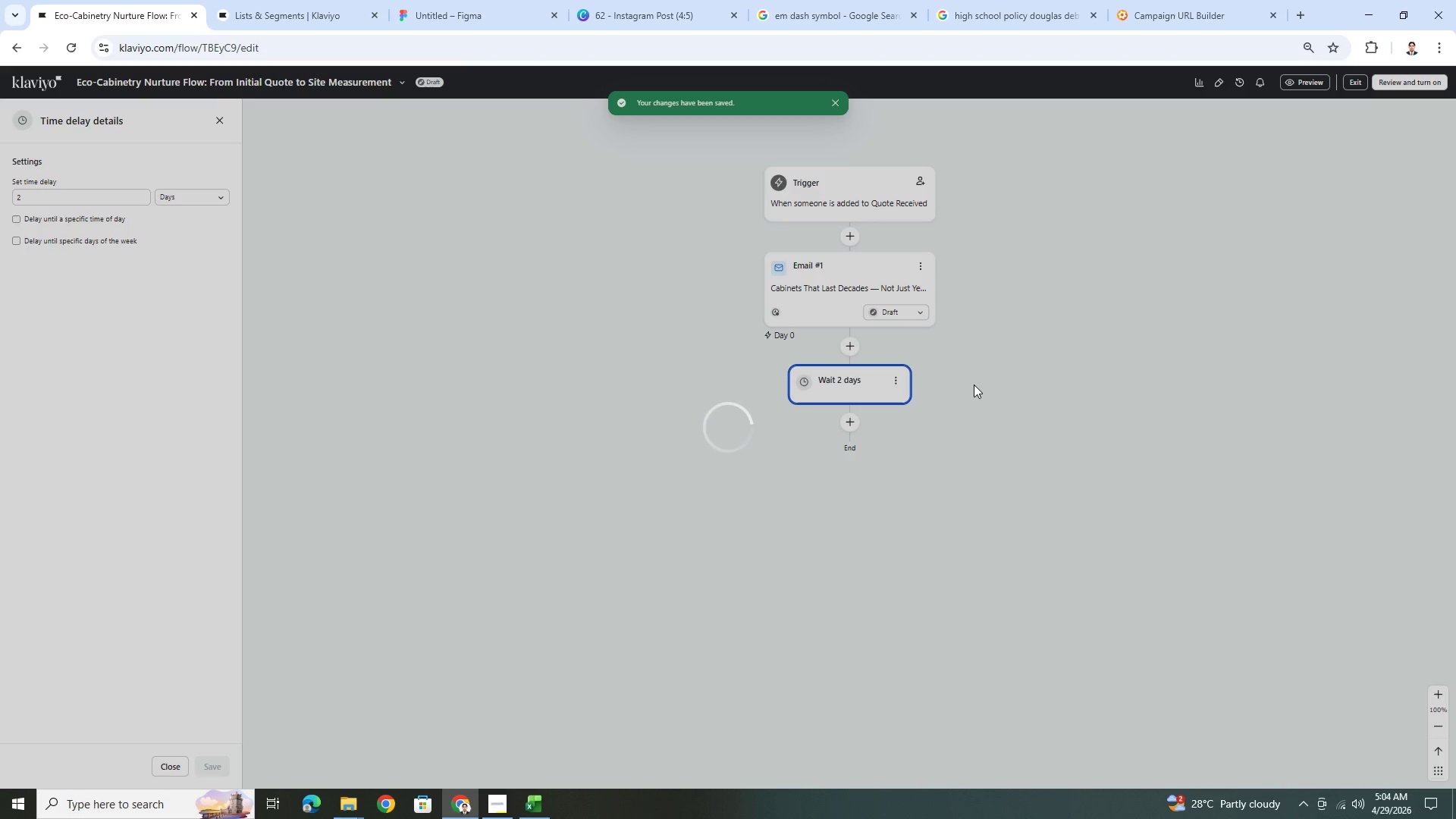 
mouse_move([981, 402])
 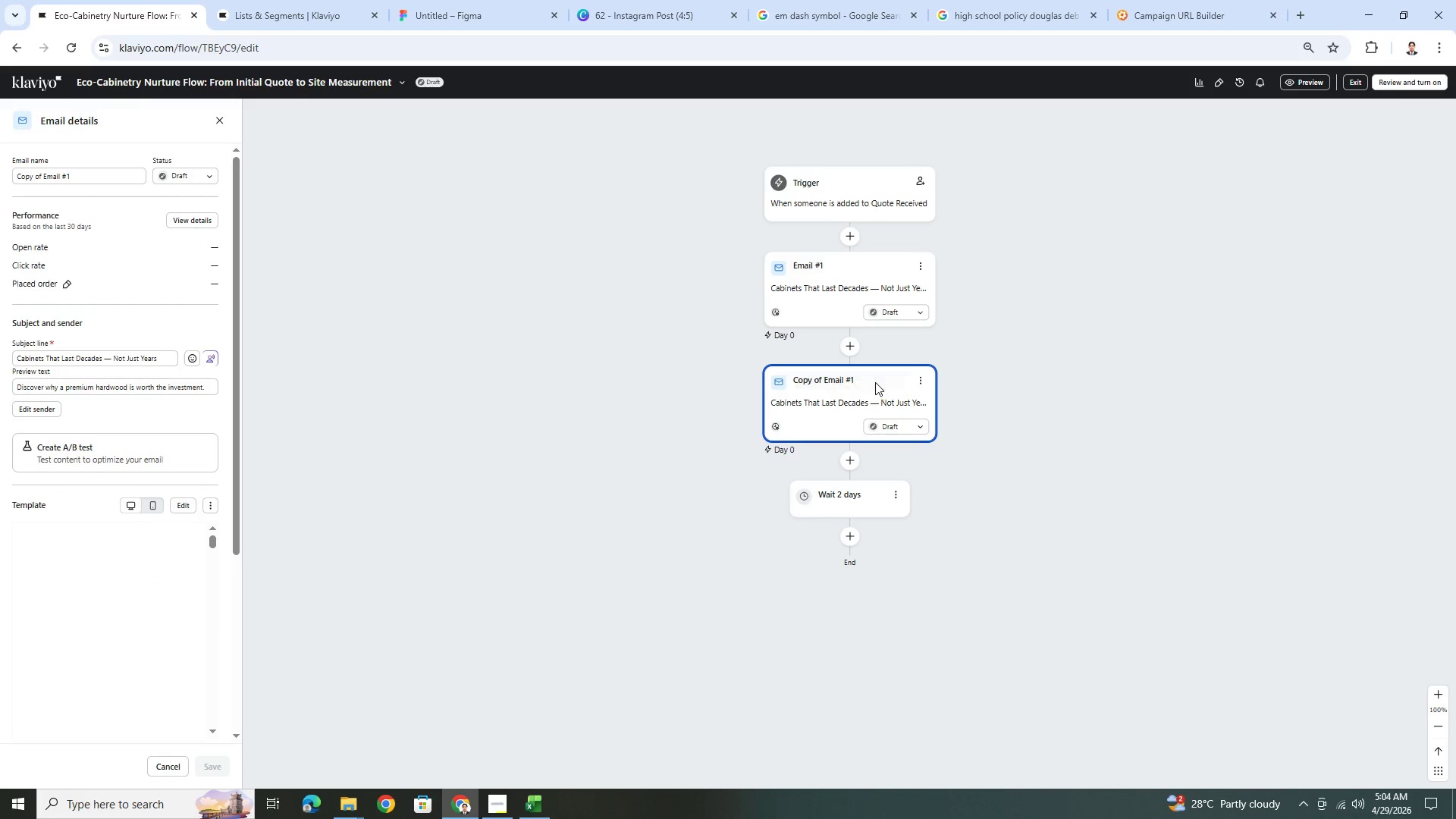 
left_click_drag(start_coordinate=[877, 378], to_coordinate=[874, 522])
 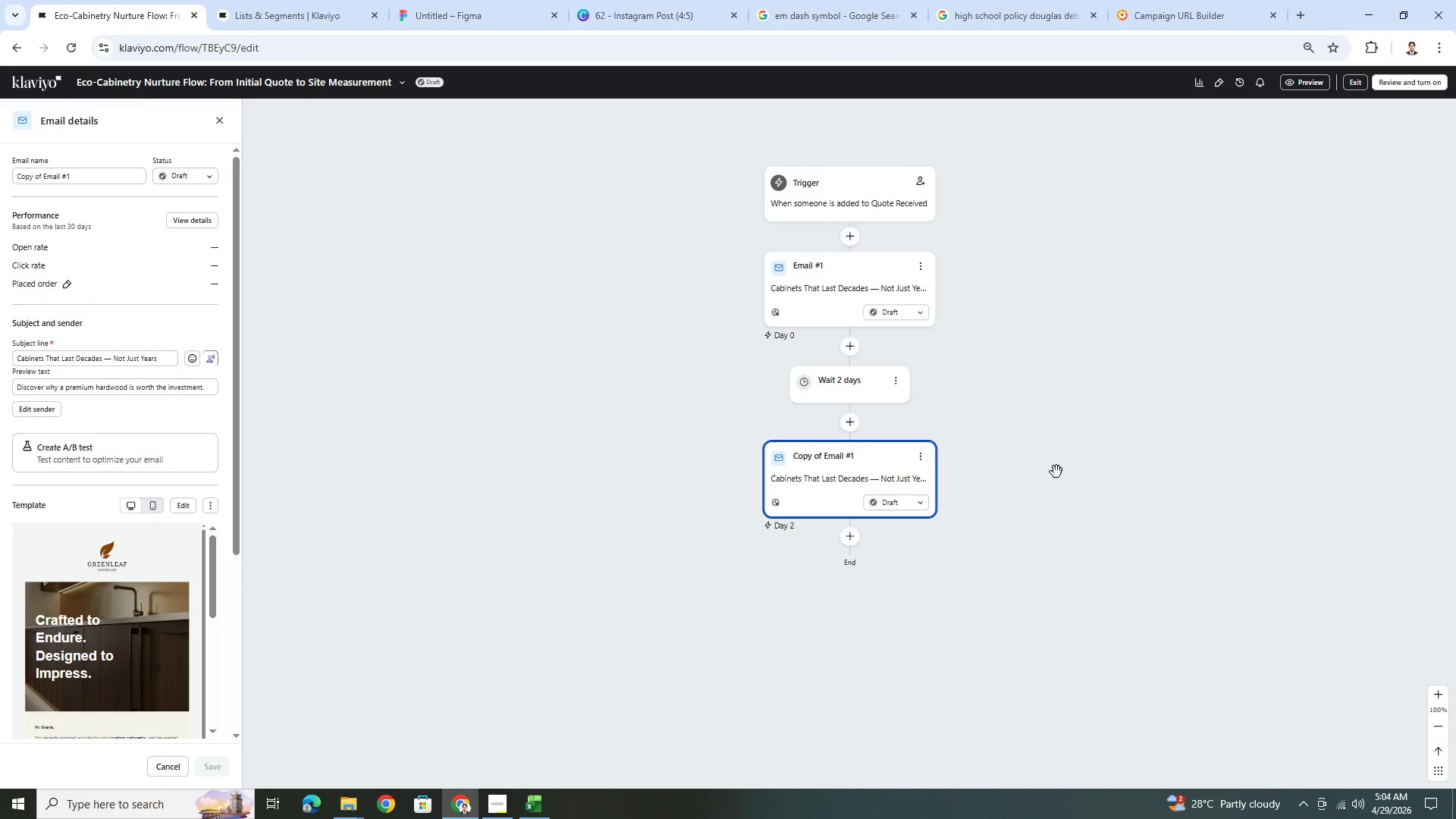 
left_click([924, 459])
 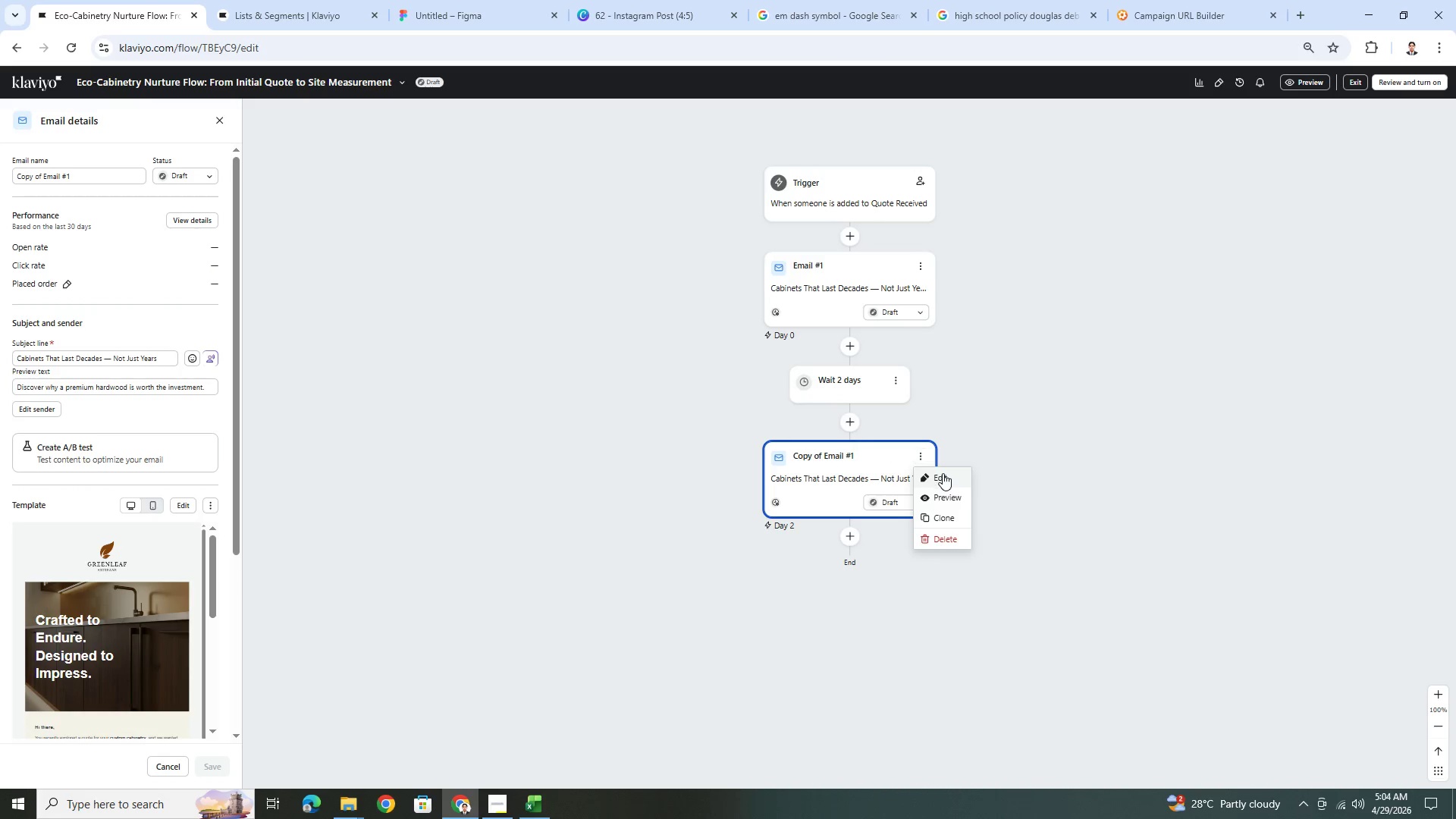 
left_click([944, 478])
 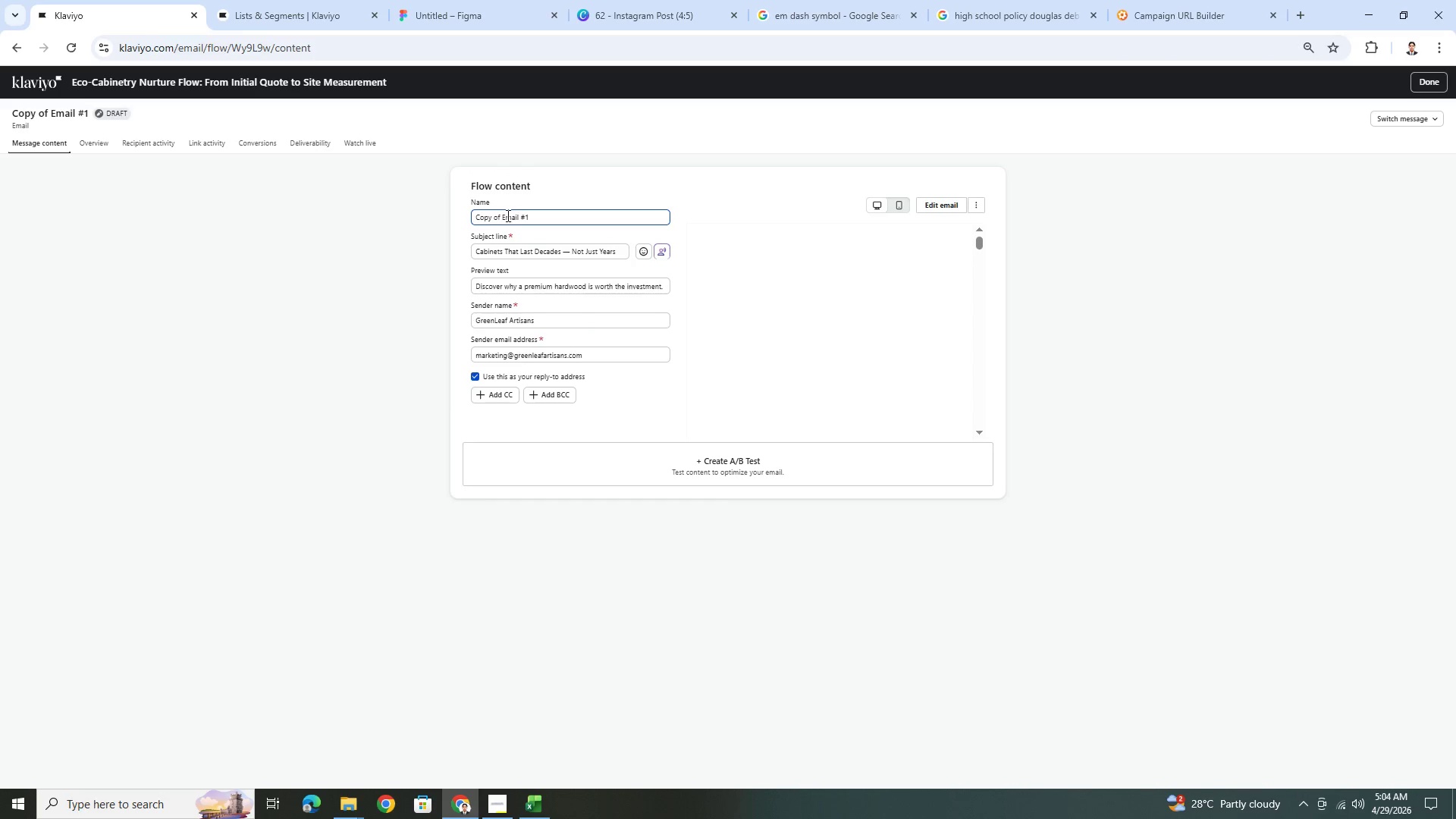 
left_click_drag(start_coordinate=[502, 216], to_coordinate=[455, 219])
 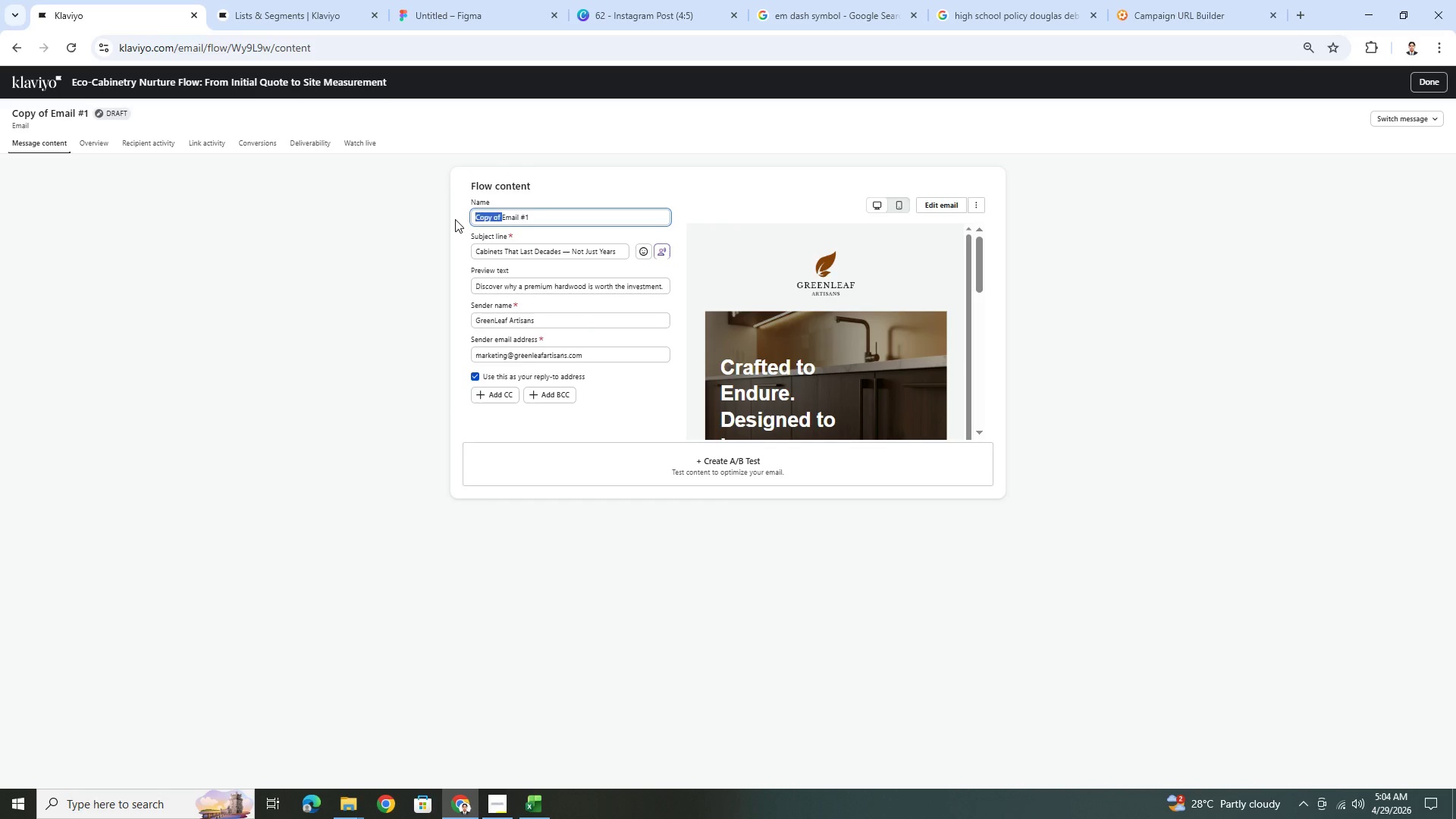 
key(Backspace)
 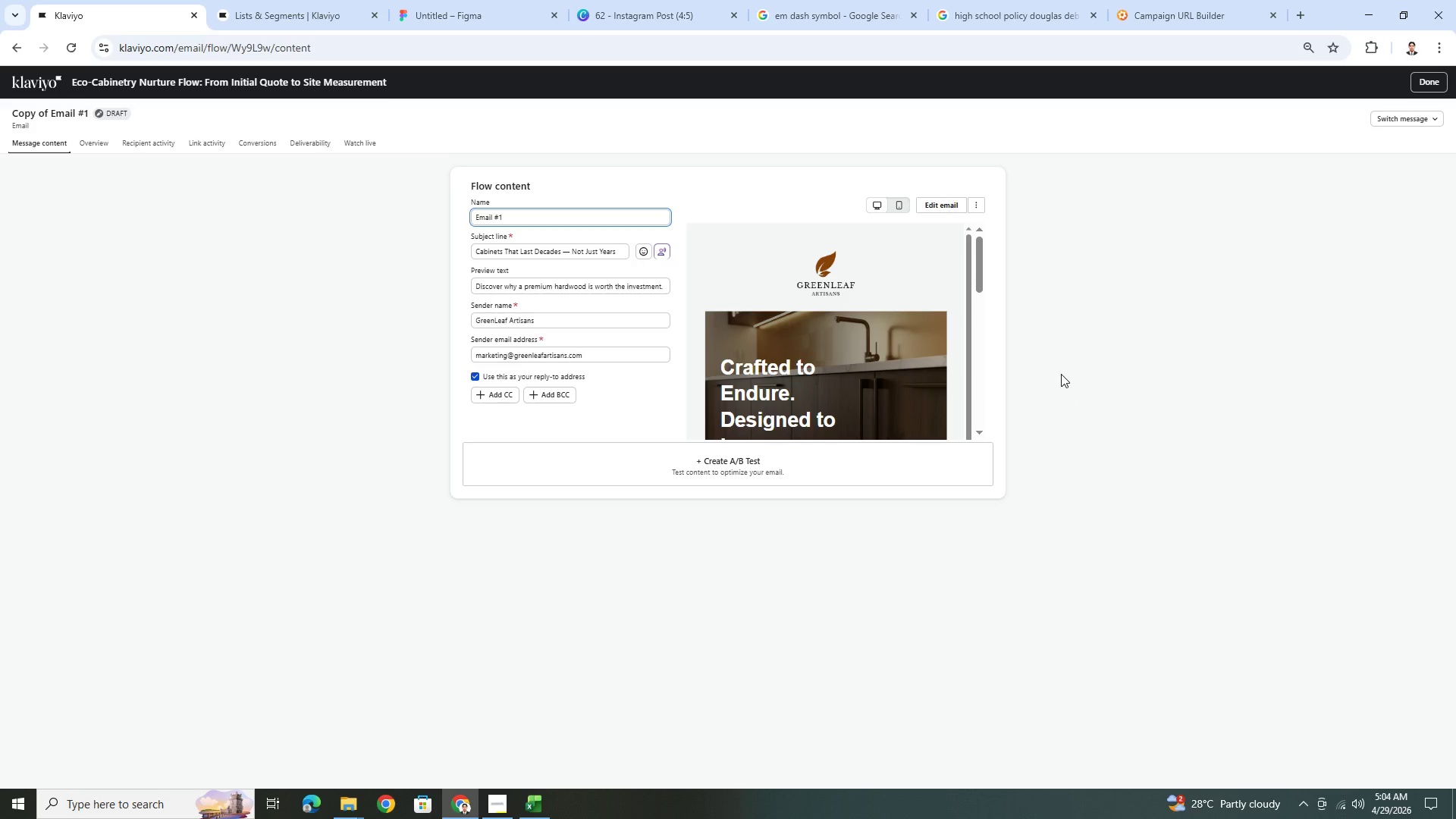 
wait(12.14)
 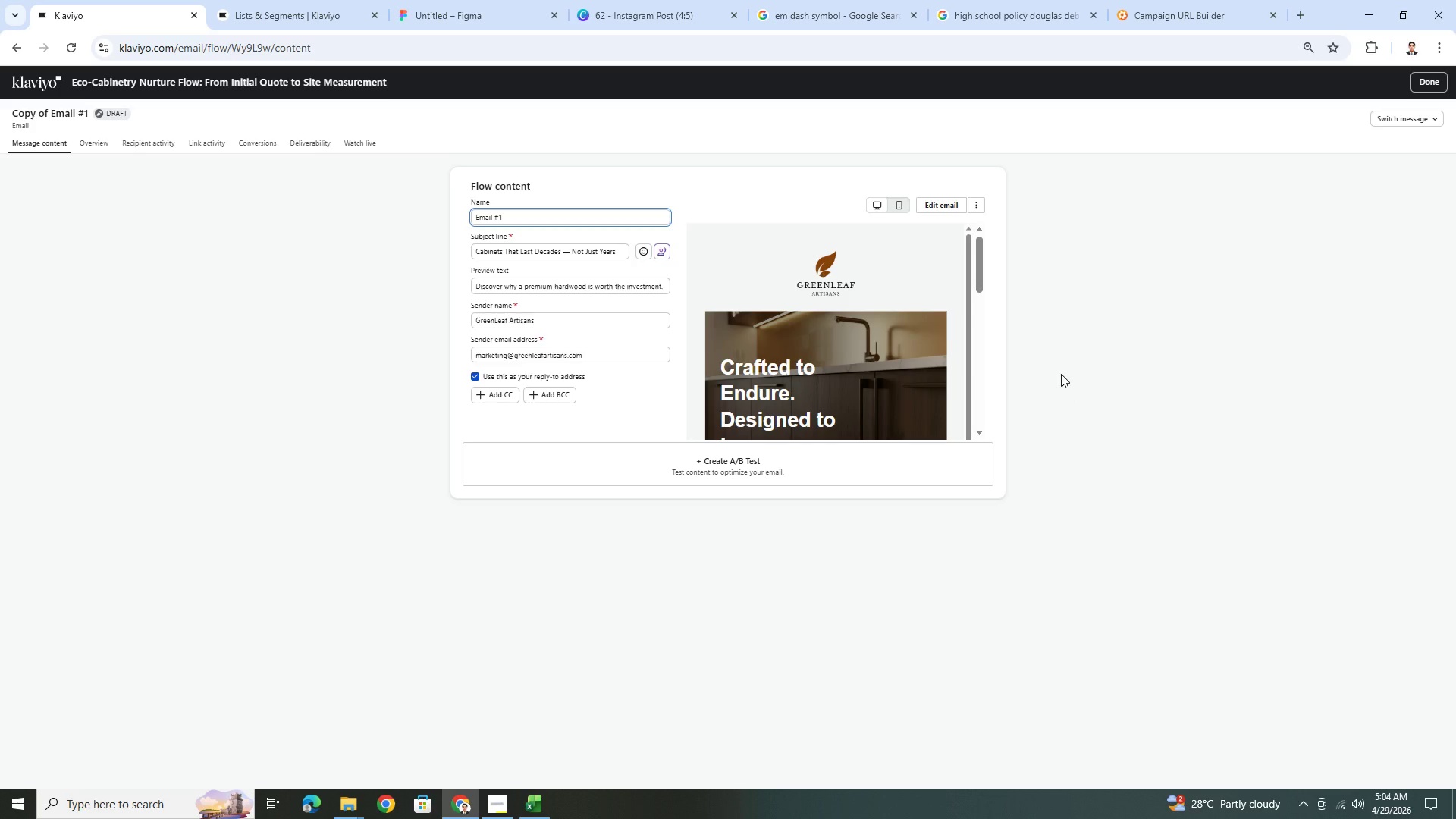 
scroll: coordinate [839, 372], scroll_direction: down, amount: 1.0
 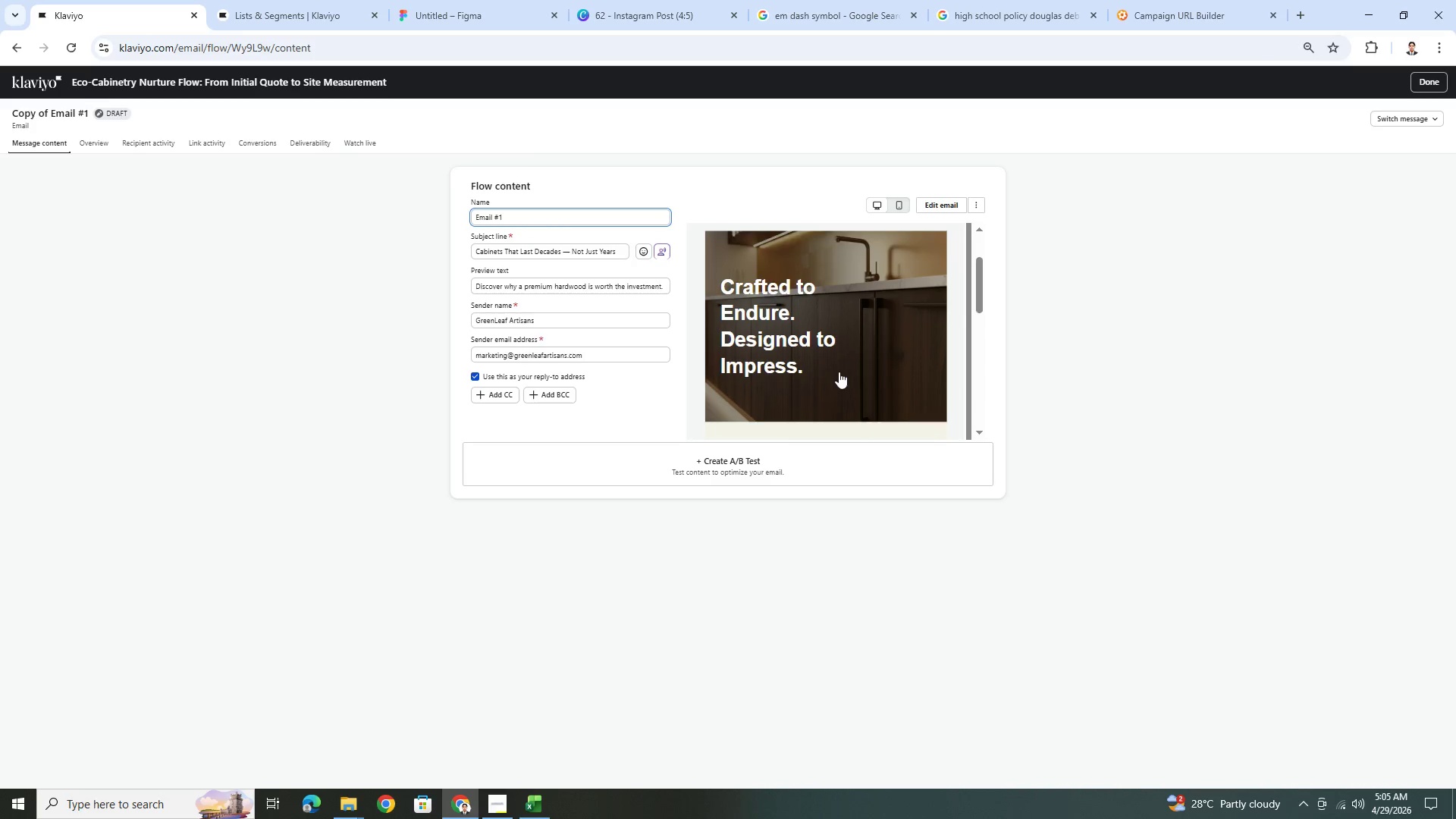 
scroll: coordinate [839, 372], scroll_direction: none, amount: 0.0
 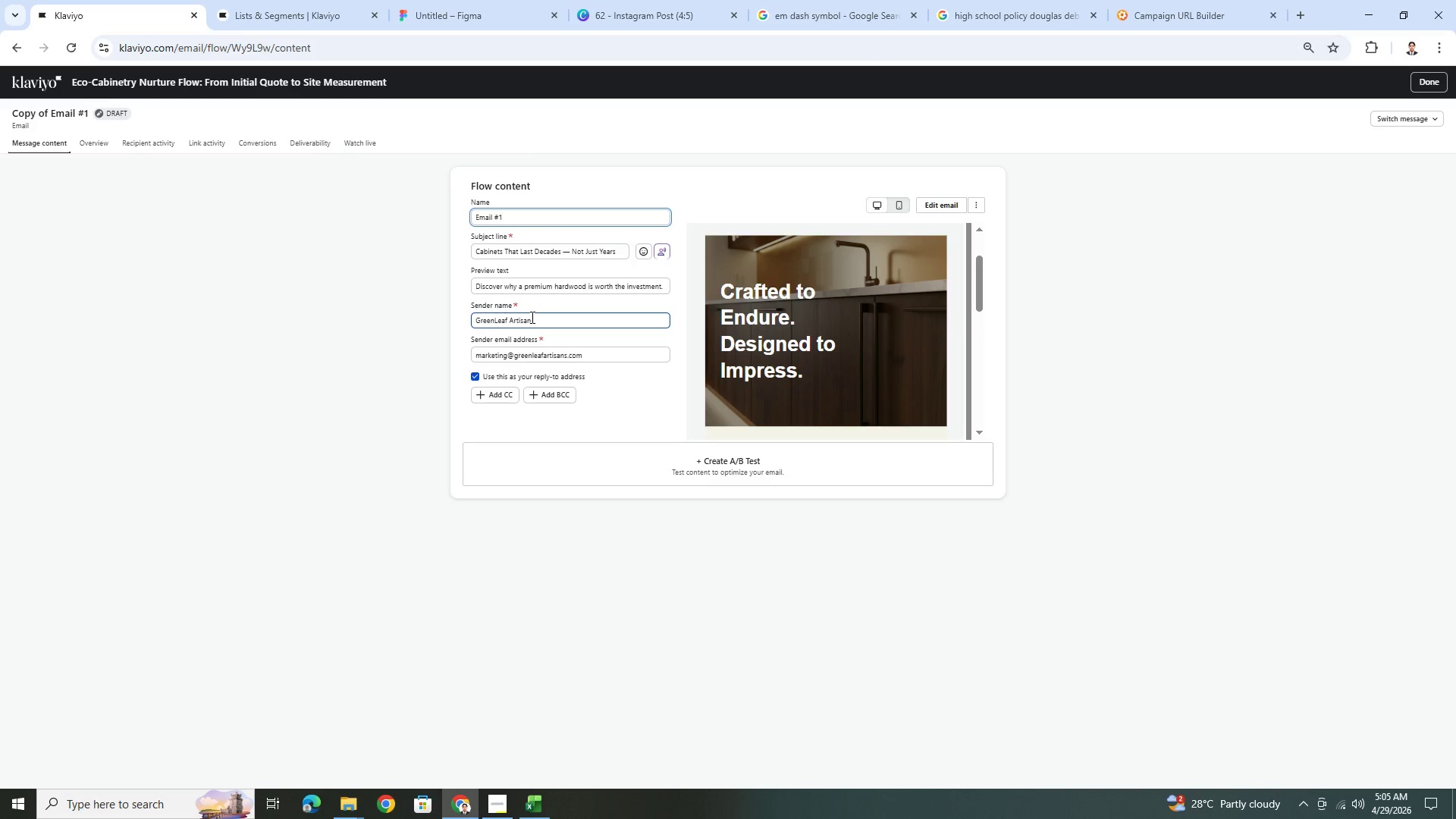 
wait(29.33)
 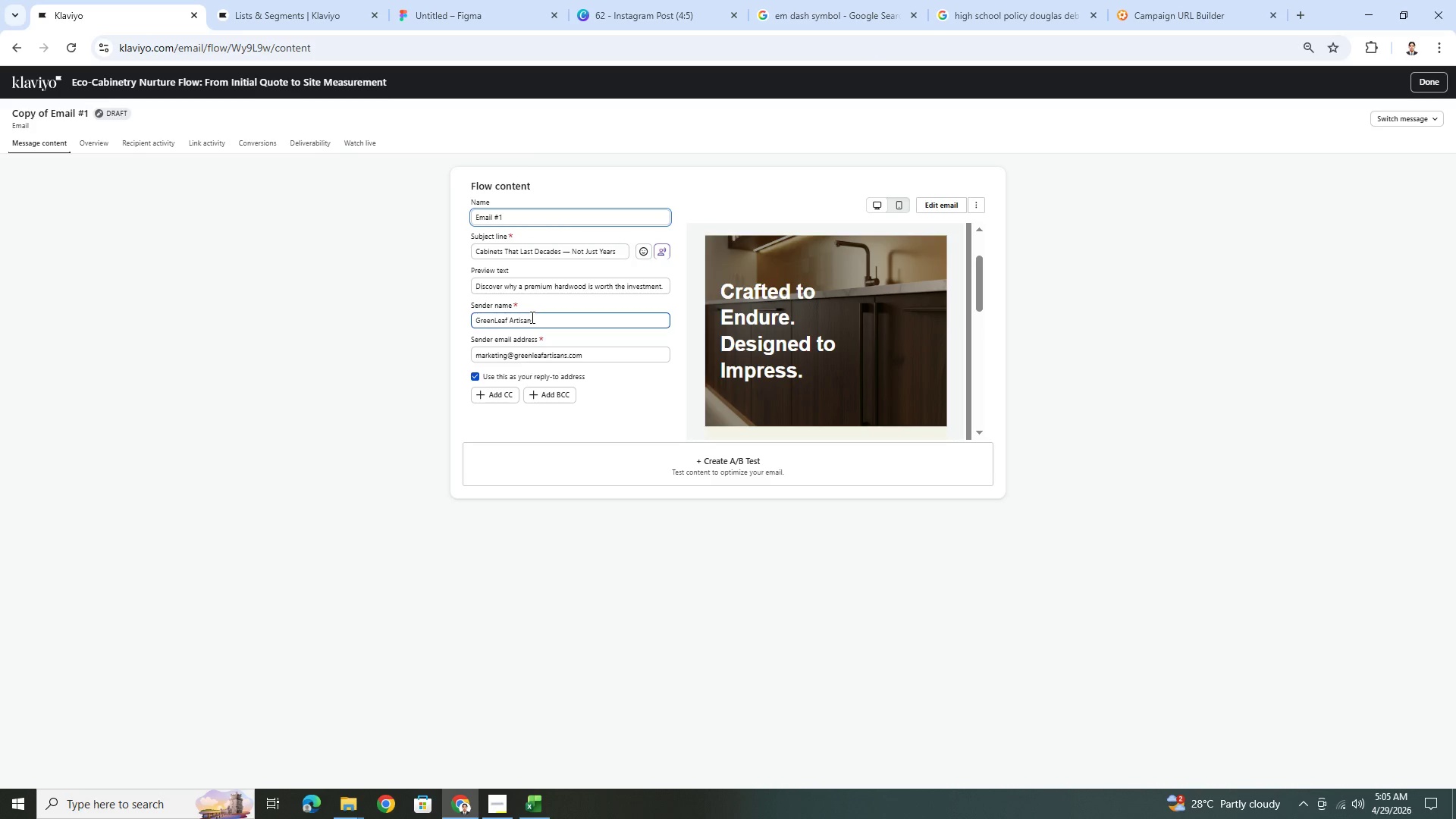 
double_click([575, 254])
 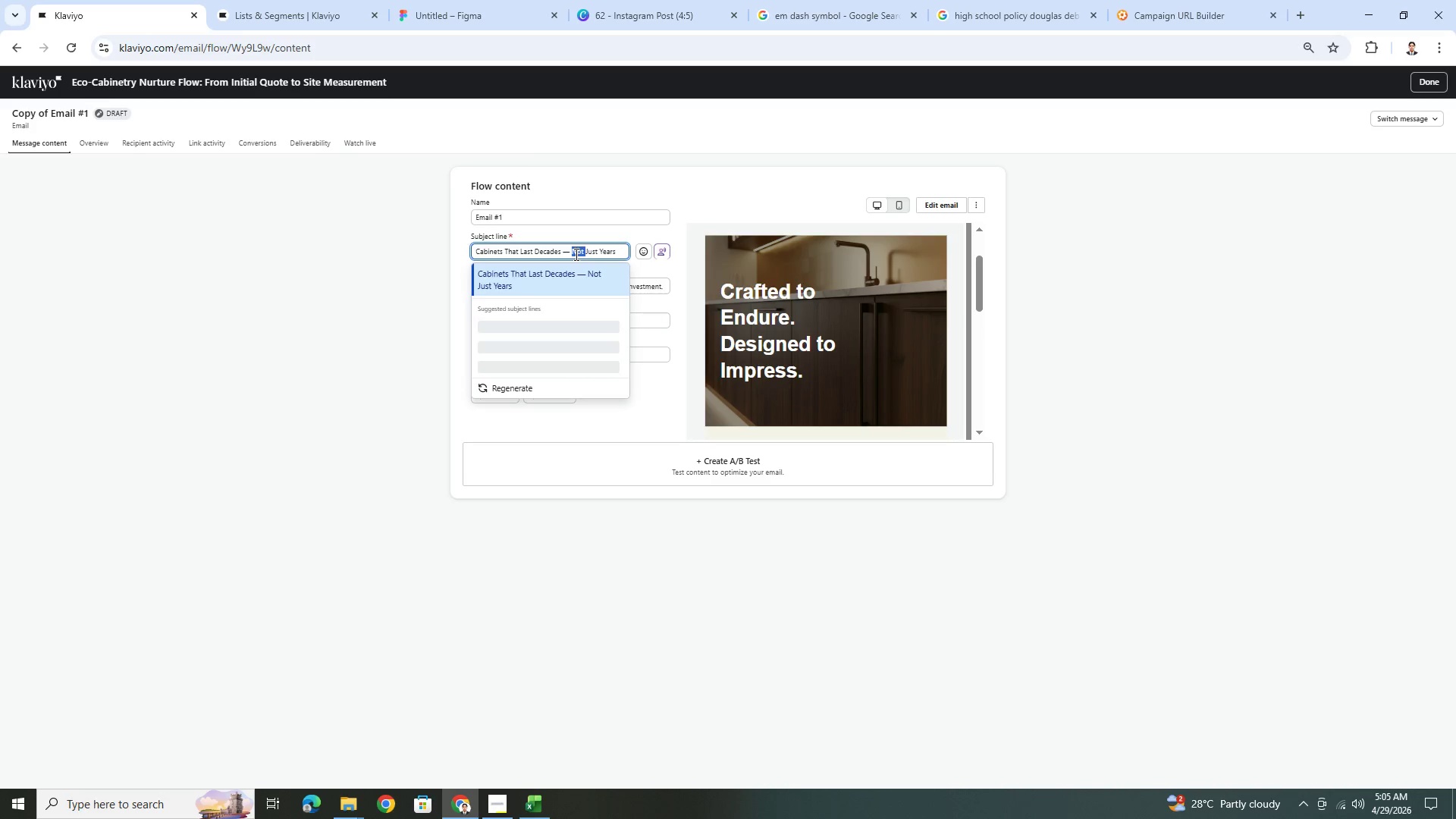 
triple_click([575, 254])
 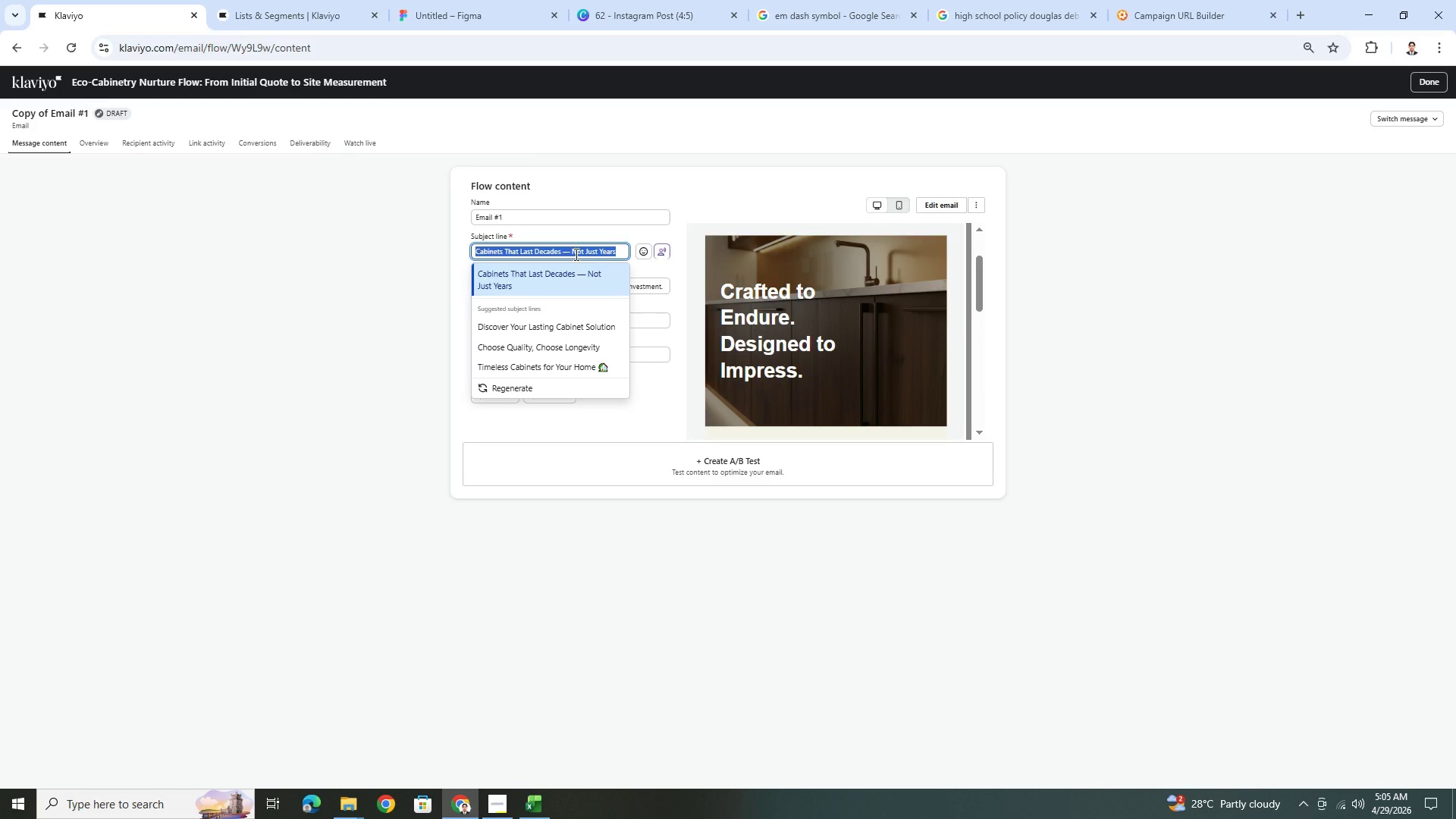 
wait(6.62)
 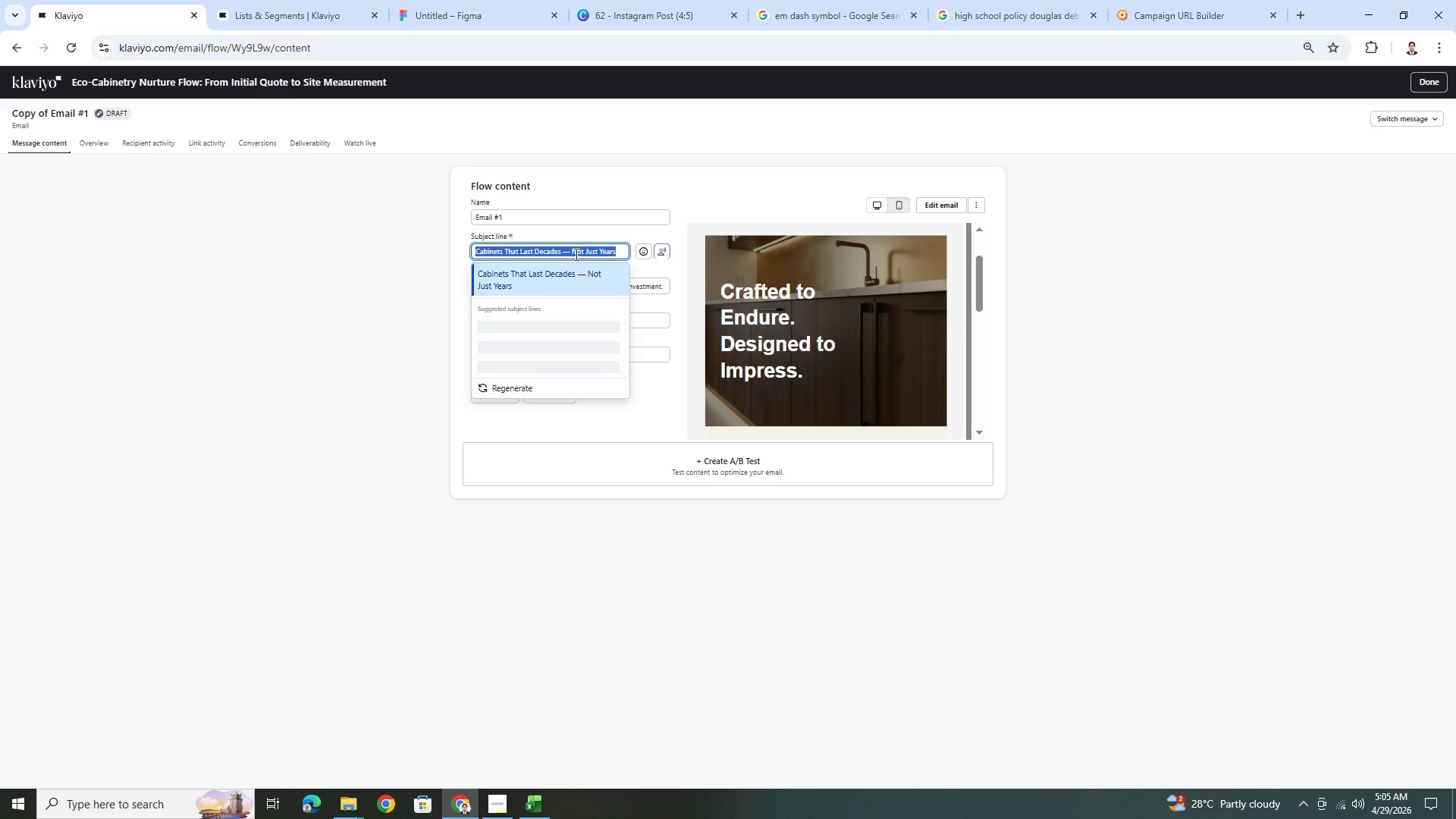 
type(What ha)
key(Backspace)
key(Backspace)
key(Backspace)
type( Happens After Your Quote)
 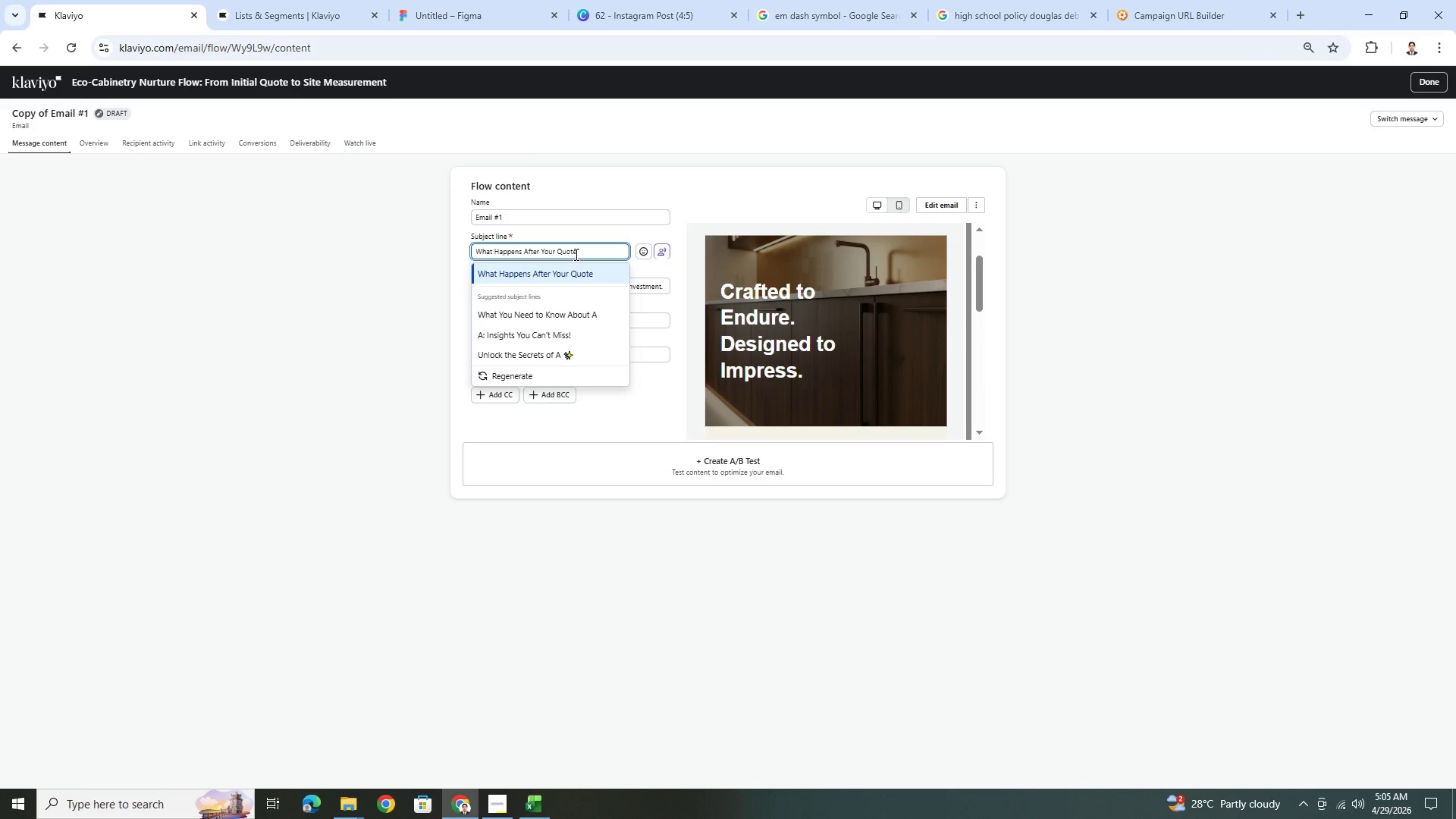 
wait(21.88)
 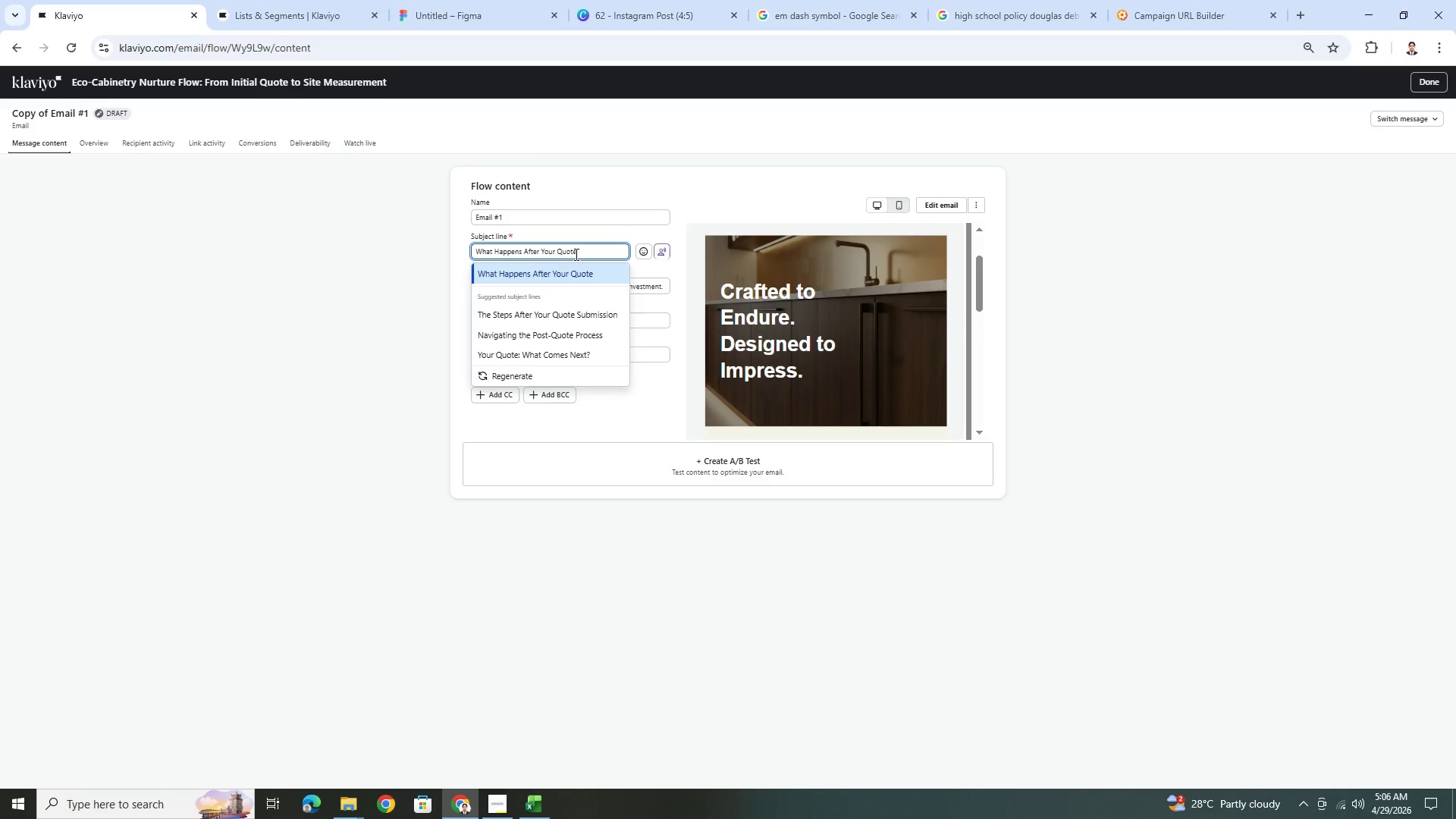 
left_click([711, 198])
 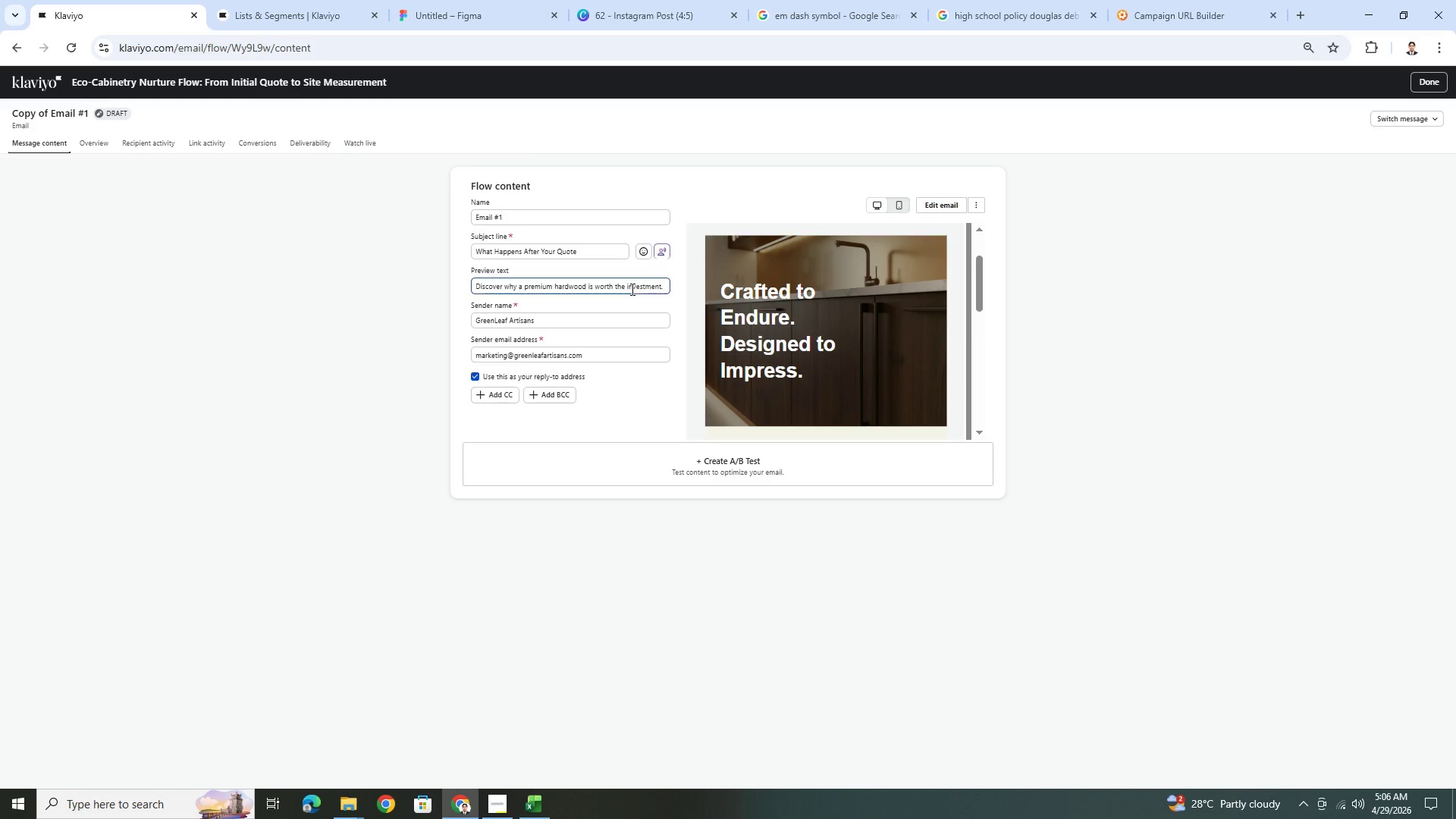 
left_click([631, 289])
 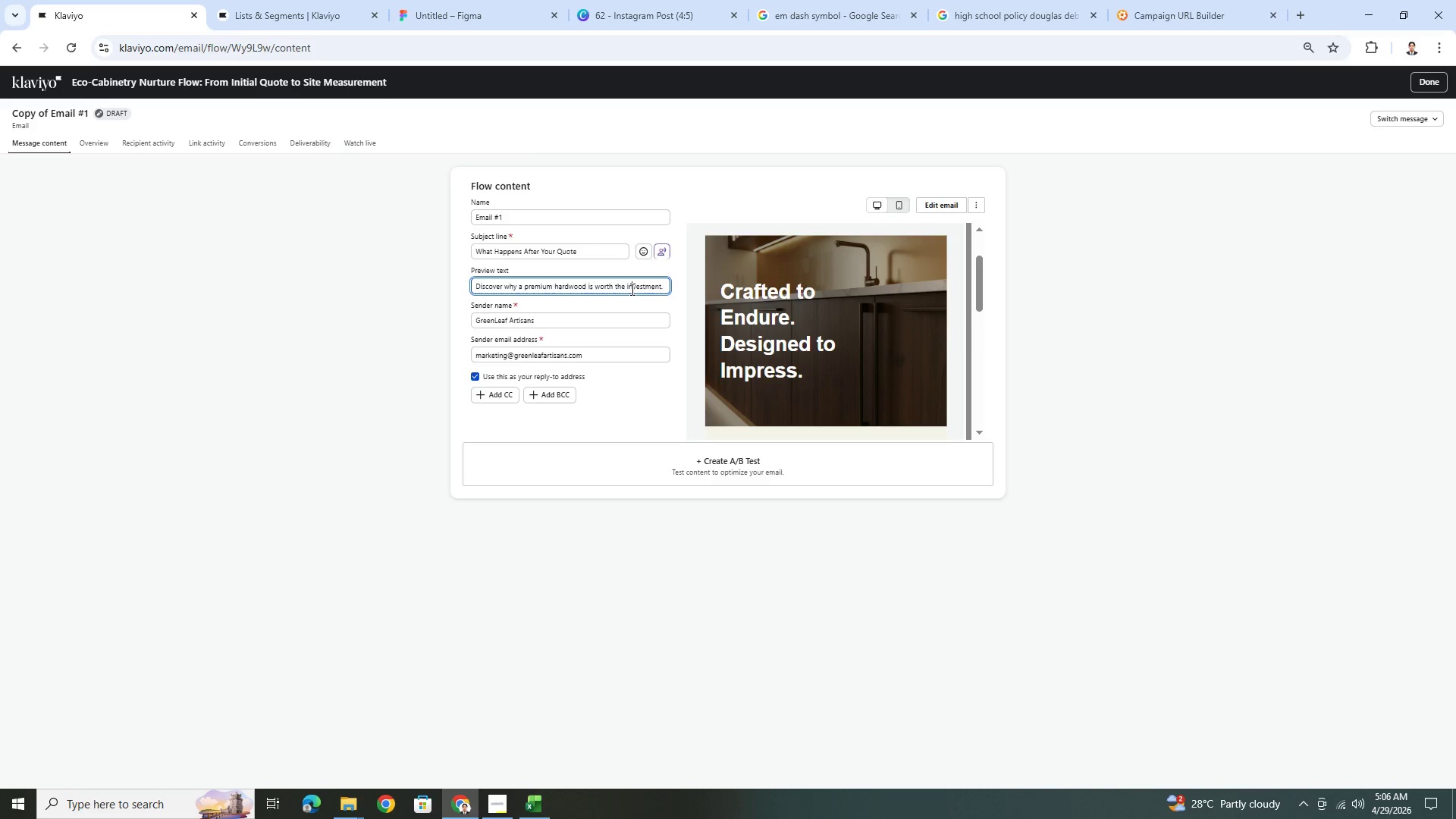 
wait(5.56)
 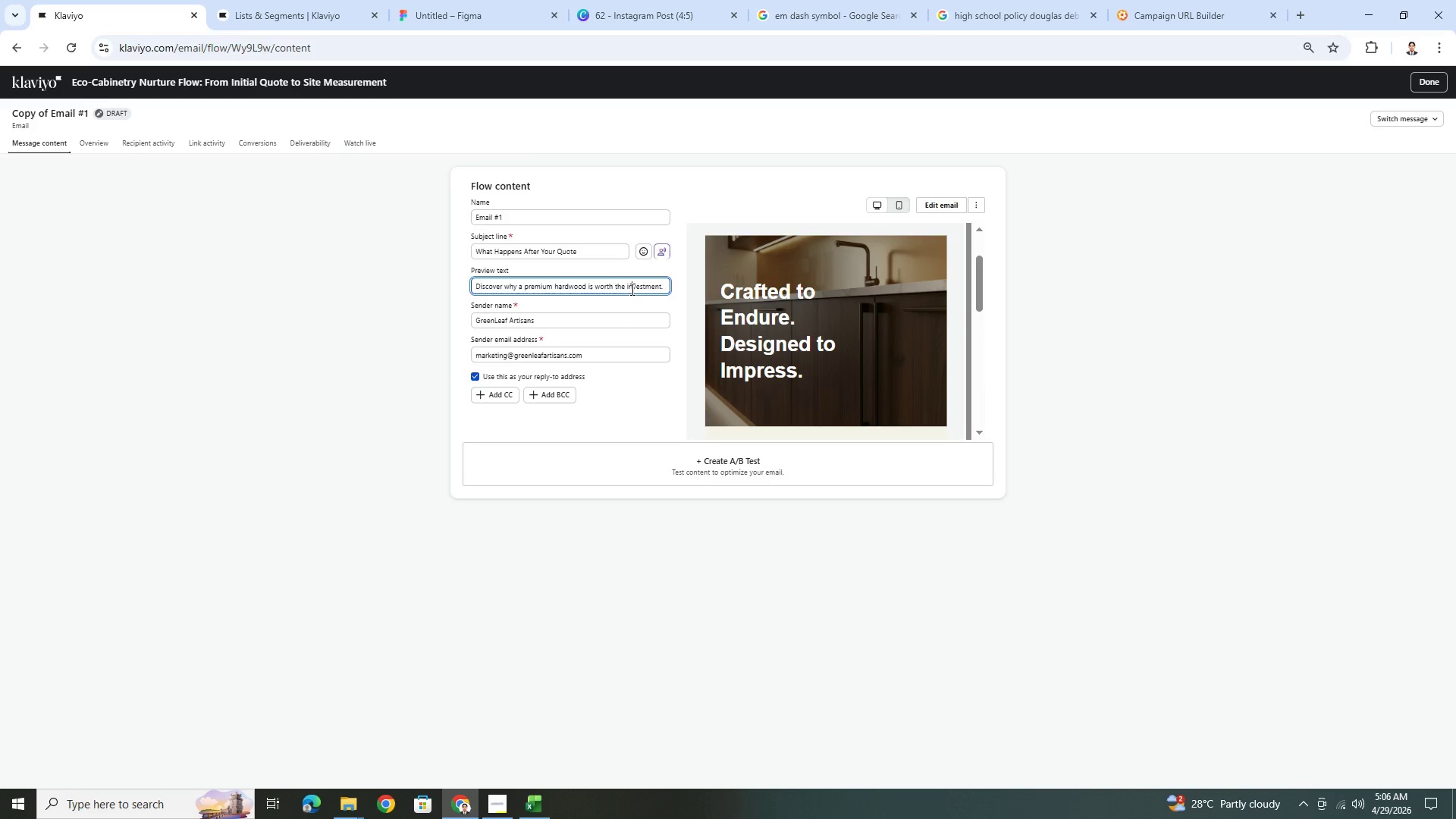 
double_click([631, 289])
 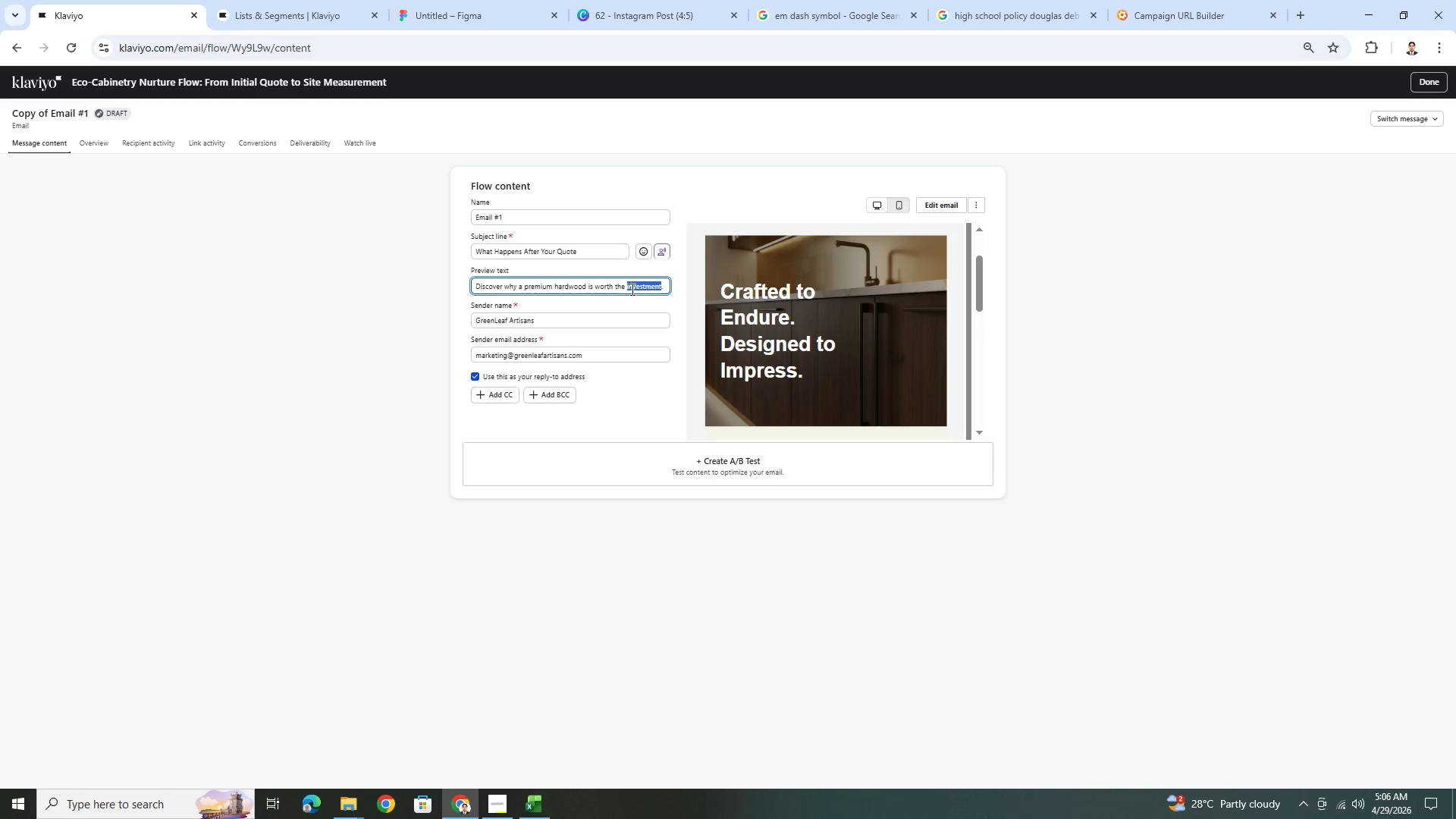 
triple_click([631, 289])
 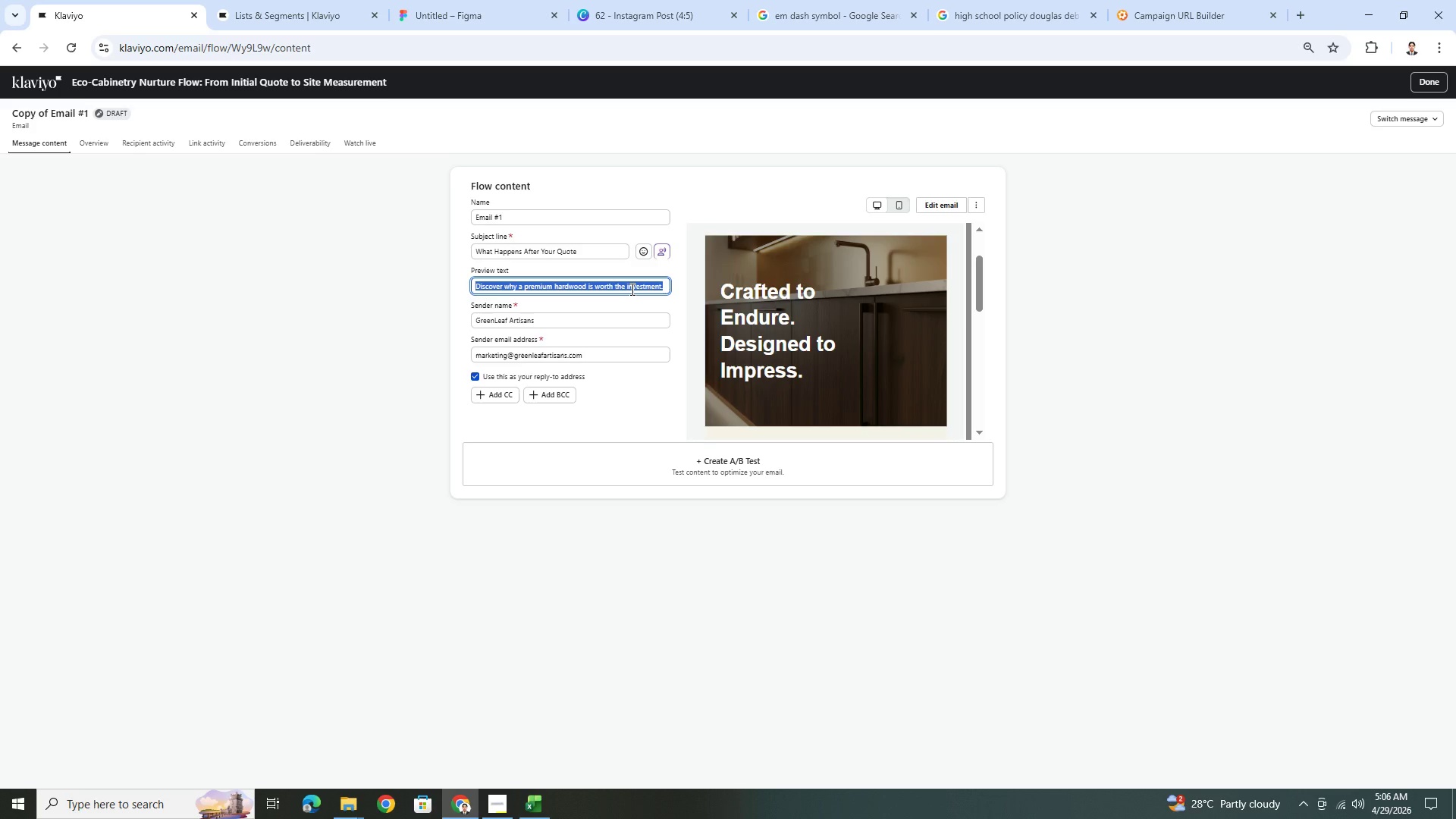 
wait(5.11)
 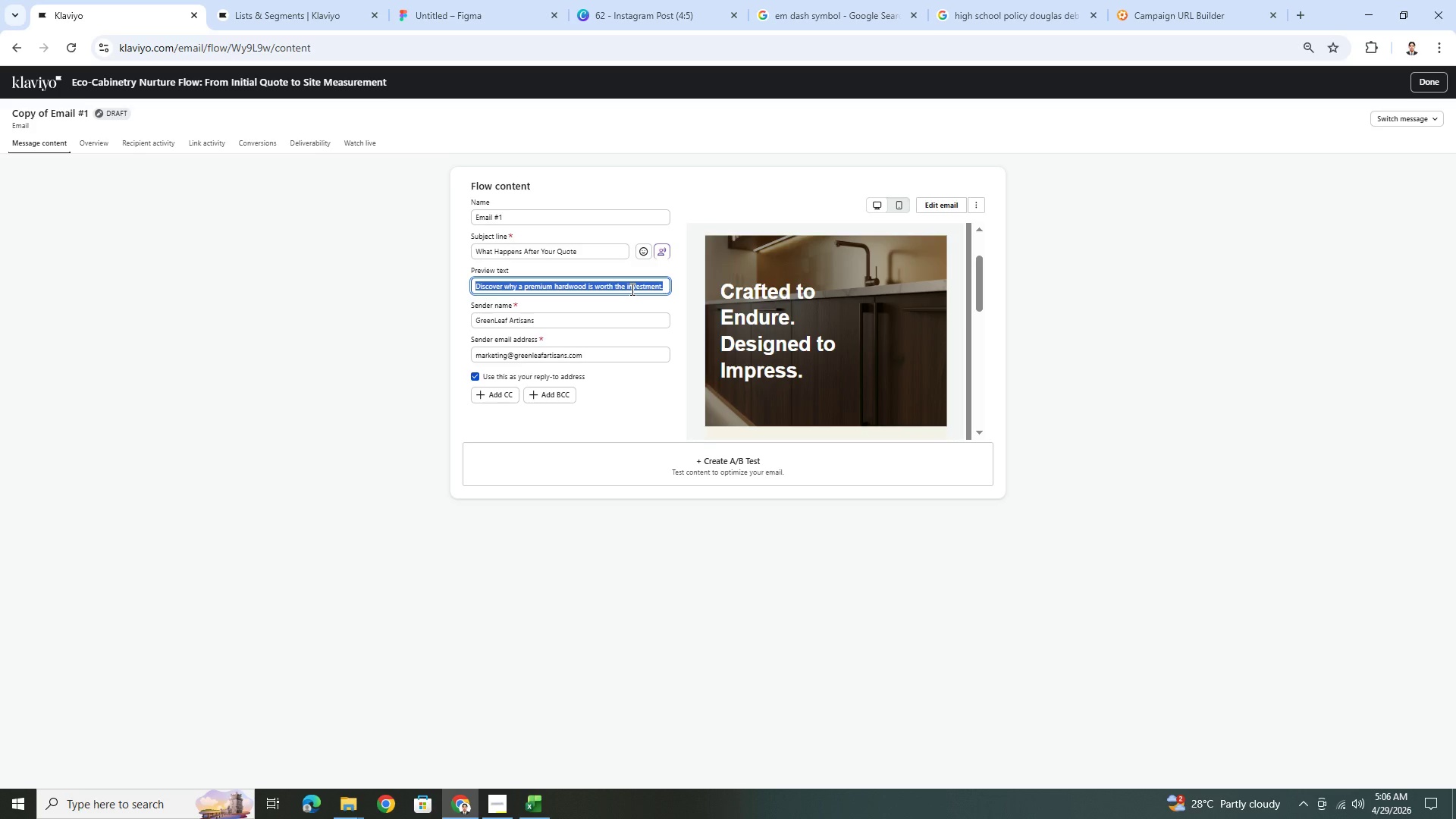 
type(Here's exactly)
 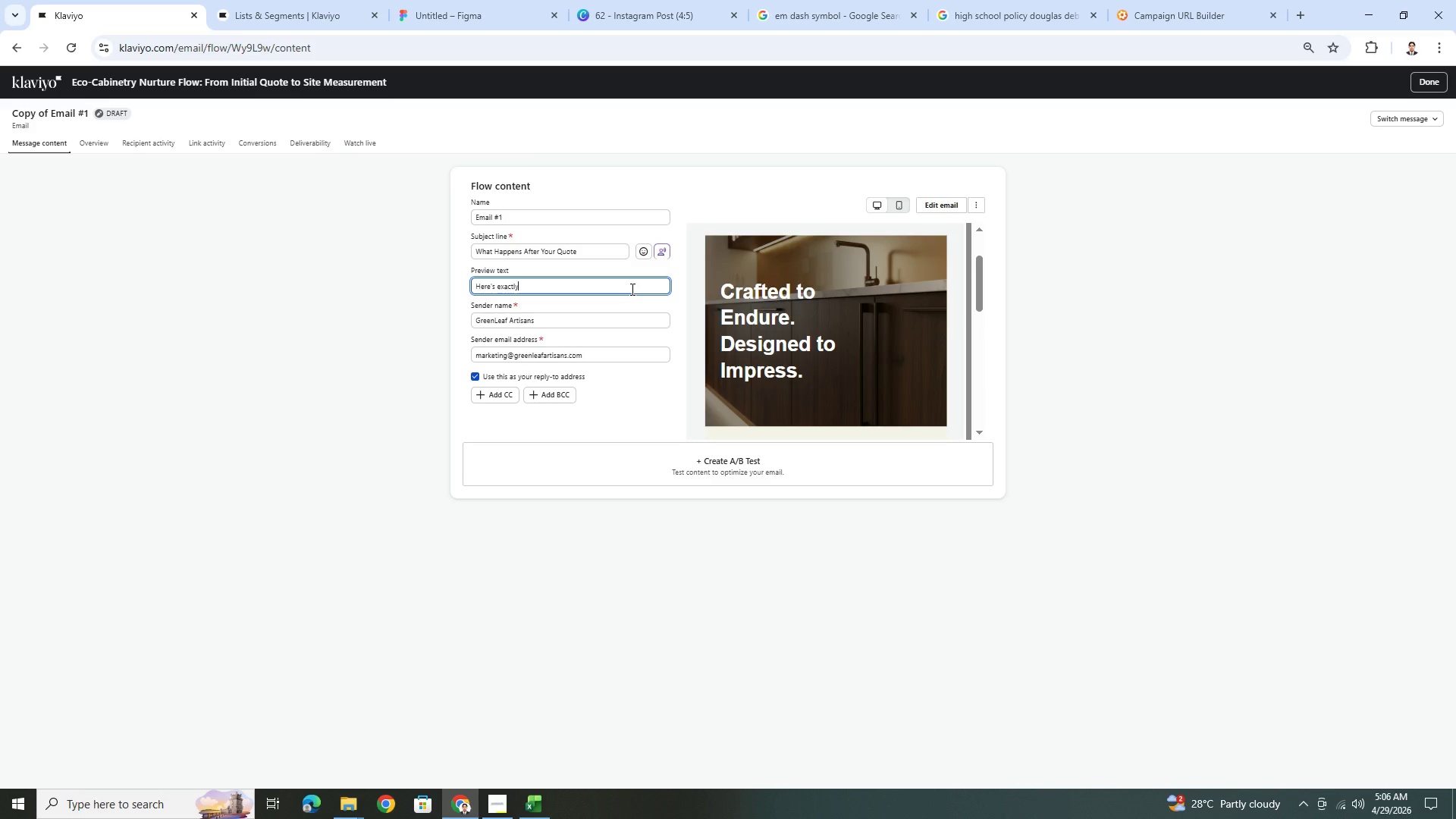 
wait(11.53)
 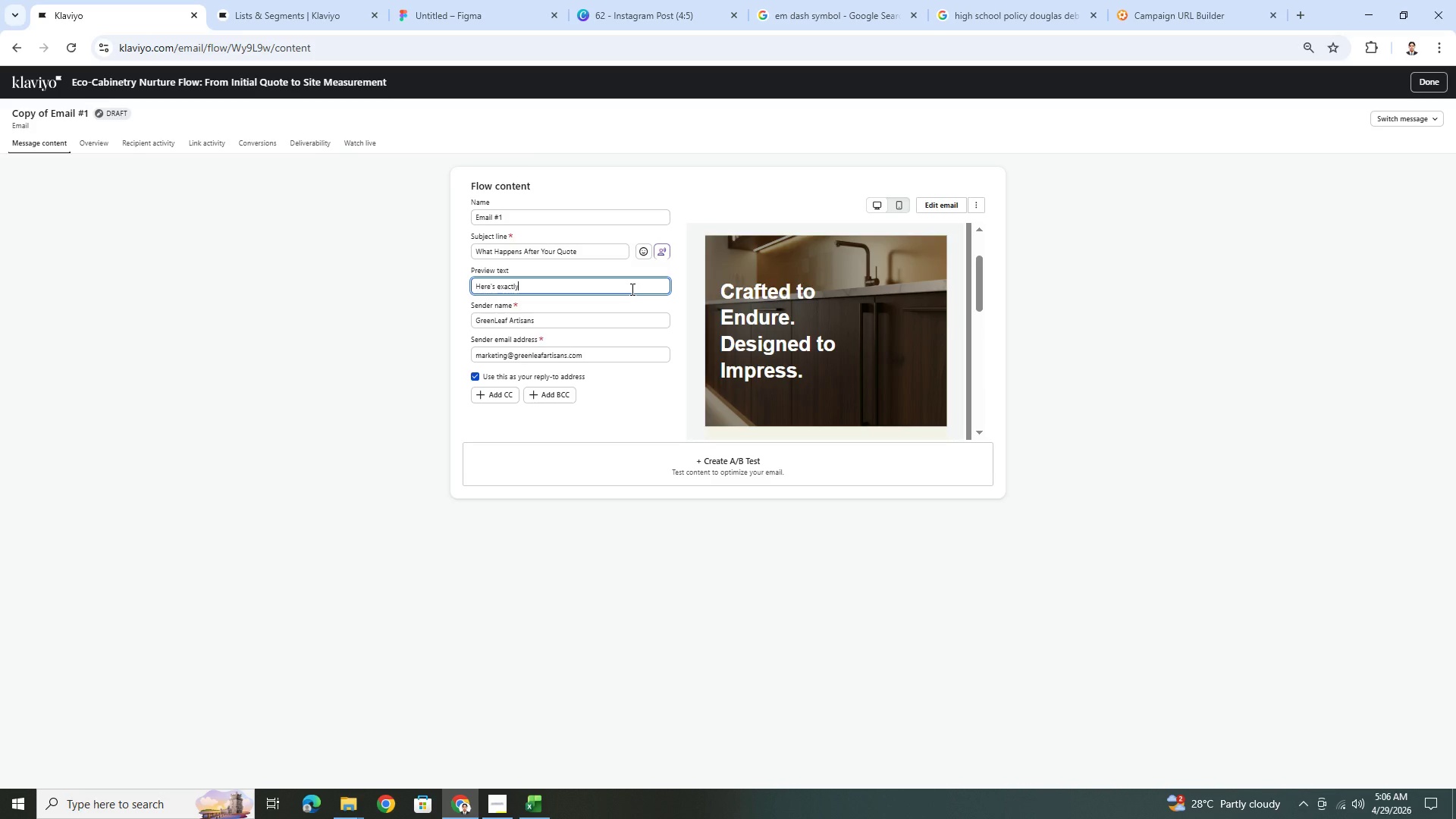 
type( what to expect )
 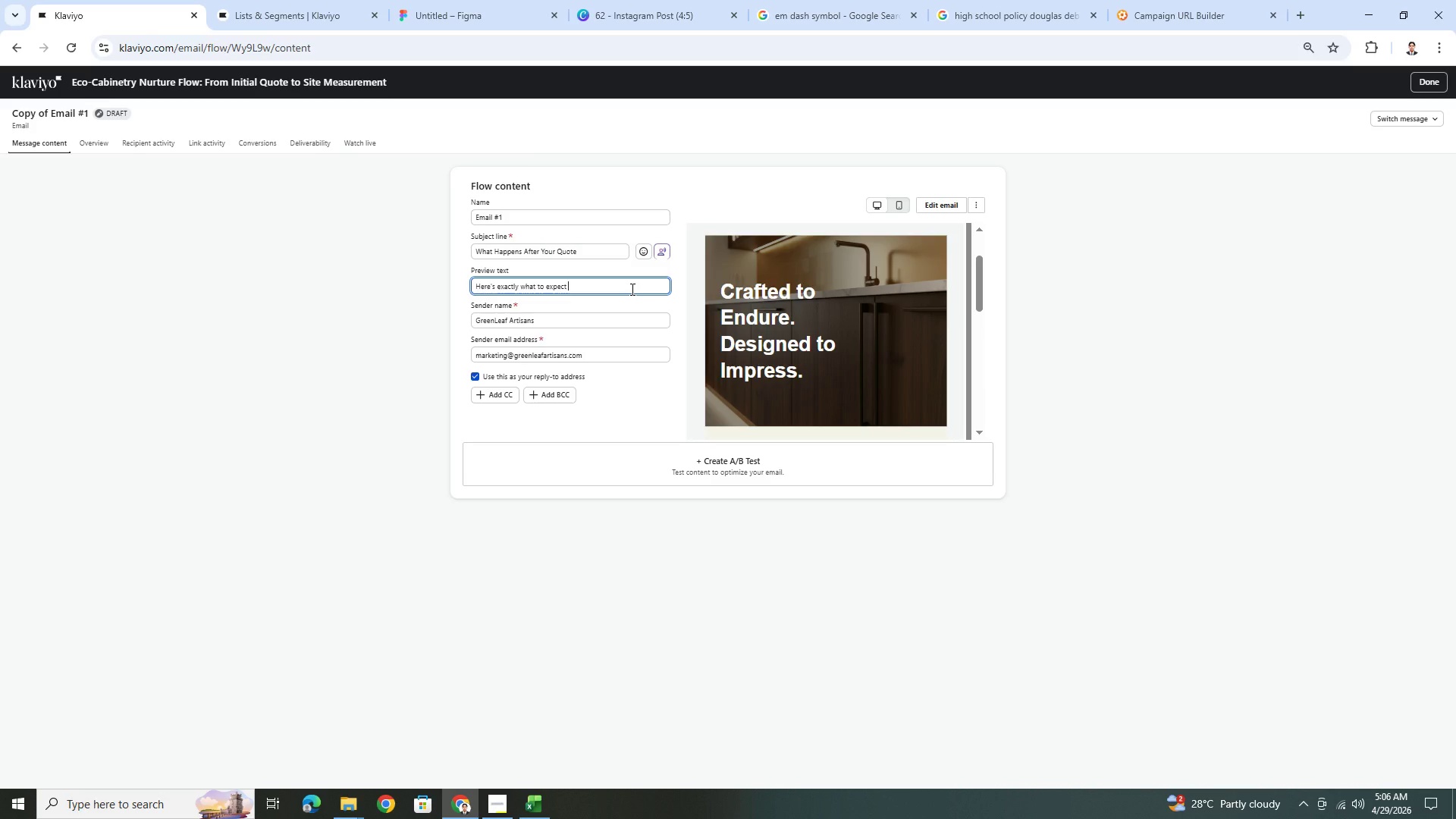 
type(before your a)
key(Backspace)
type(cabinet )
key(Backspace)
type(s are built.)
 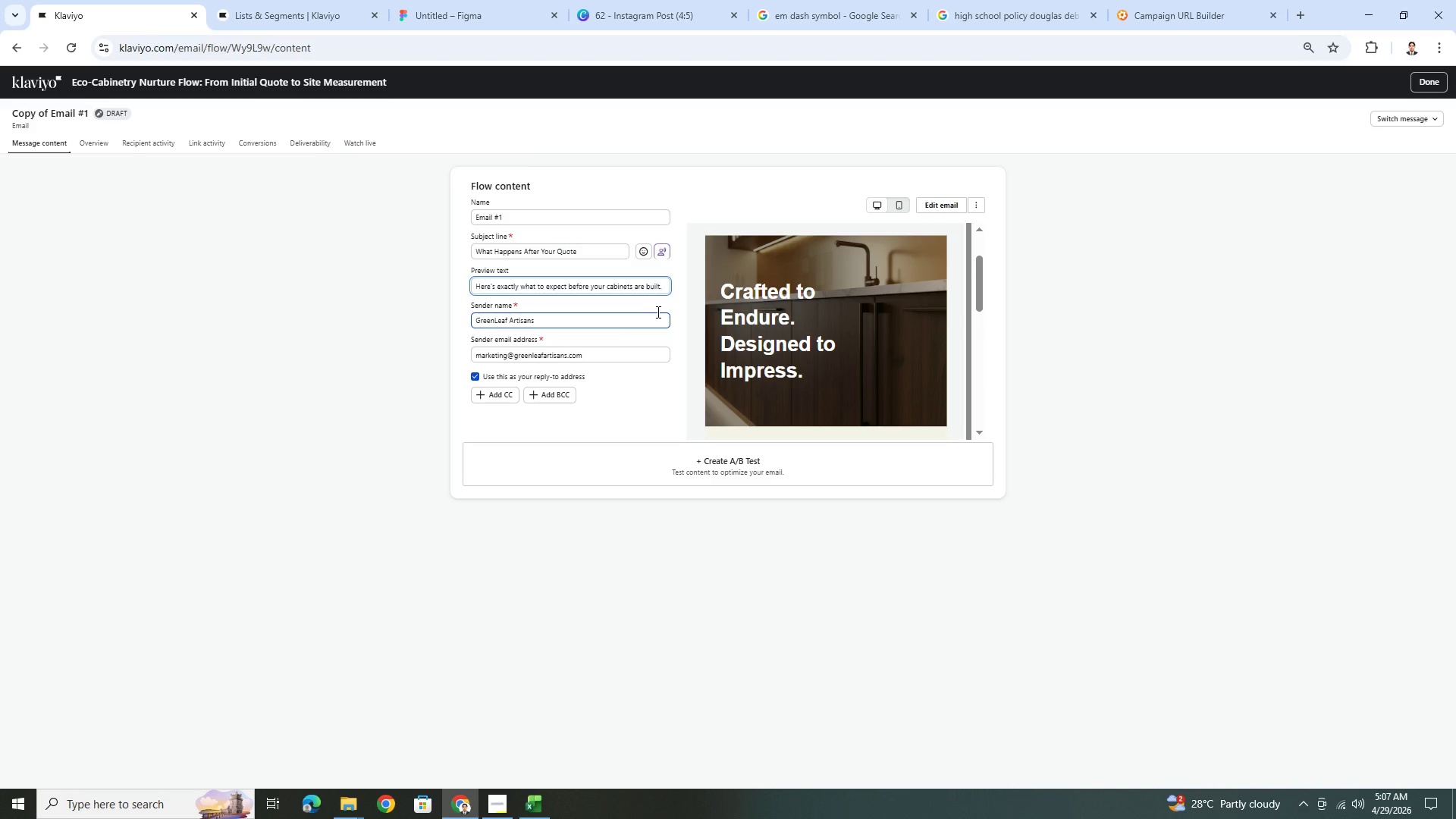 
wait(42.89)
 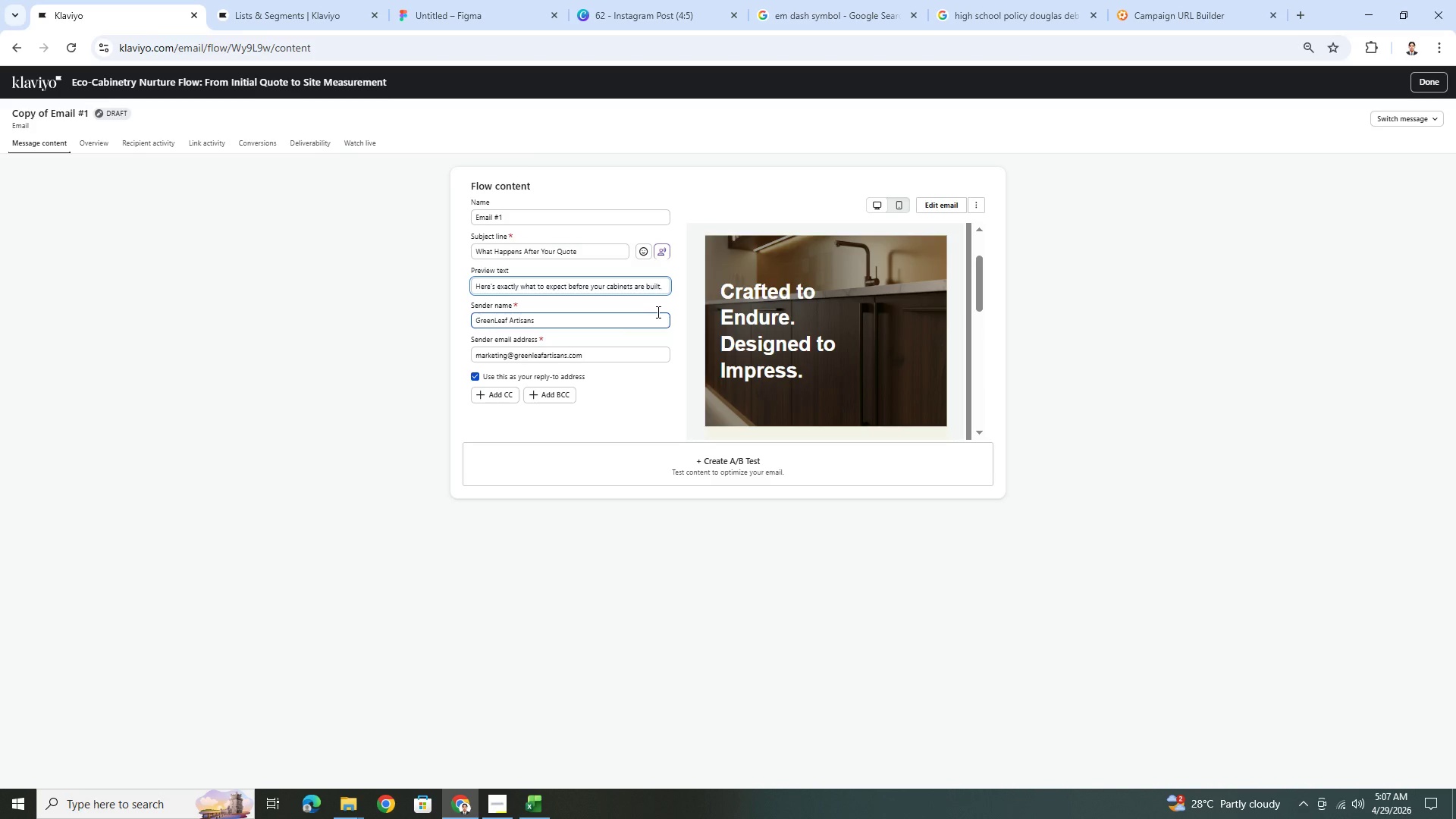 
scroll: coordinate [664, 295], scroll_direction: down, amount: 1.0
 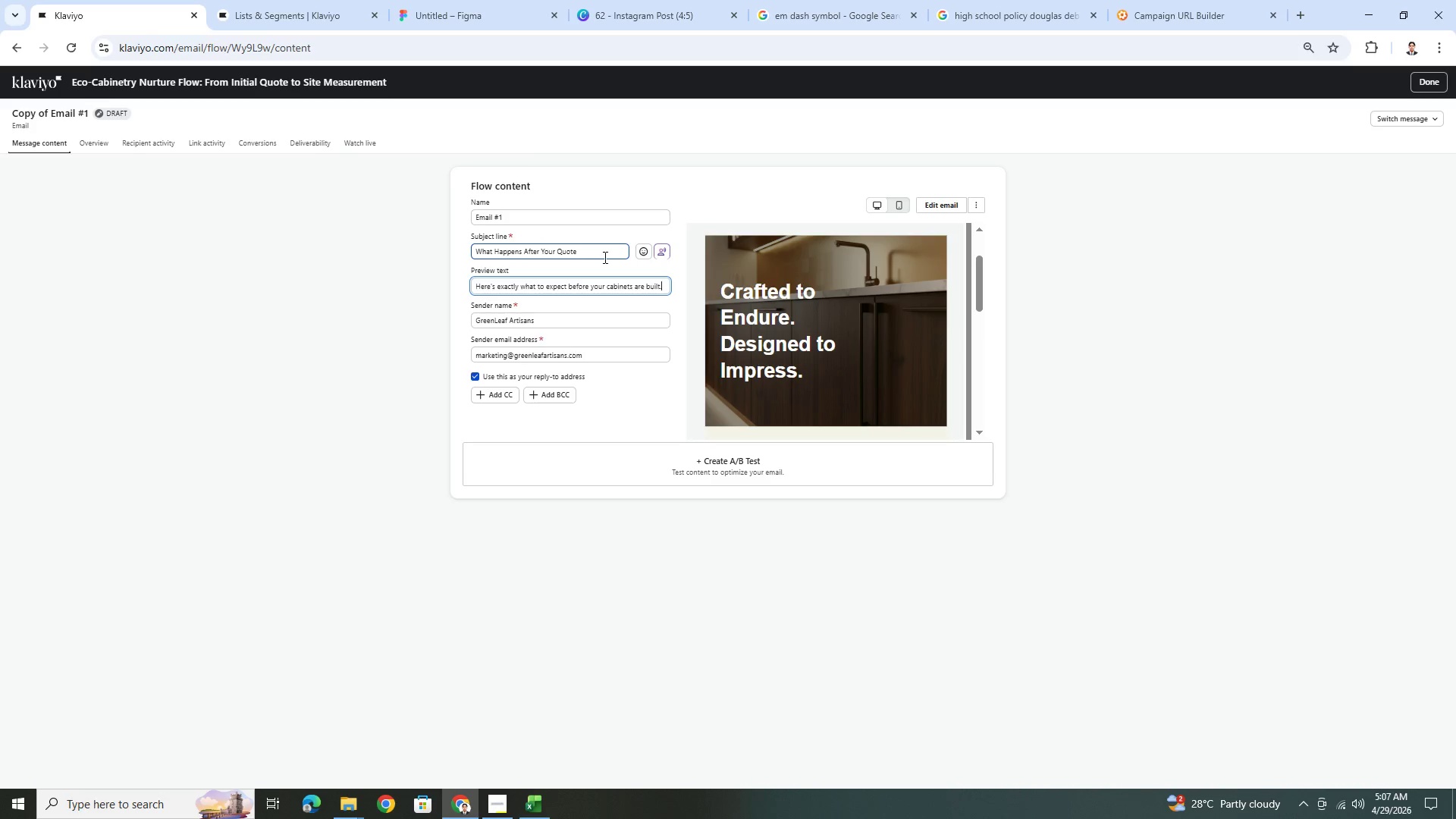 
left_click([940, 199])
 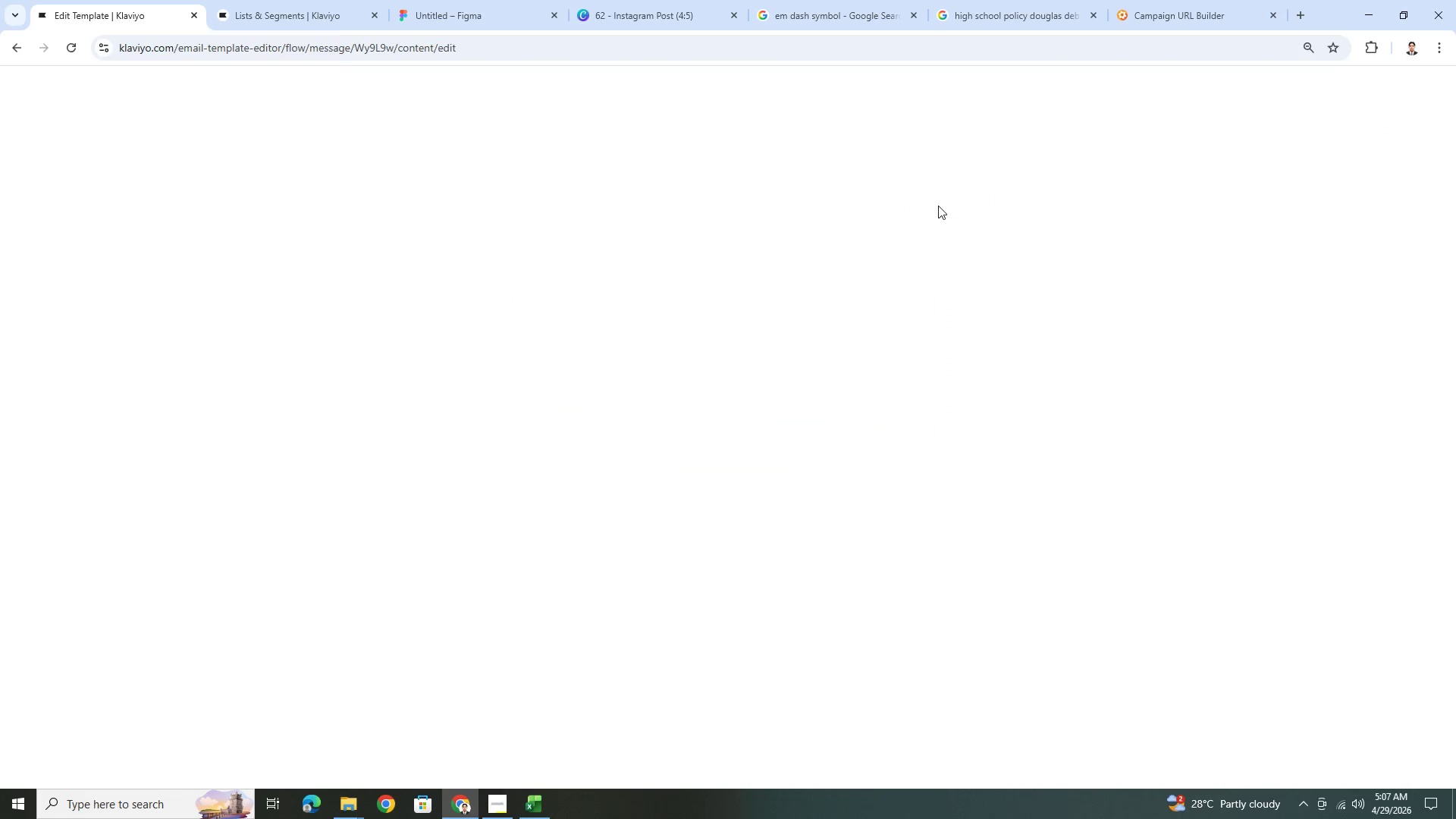 
wait(9.56)
 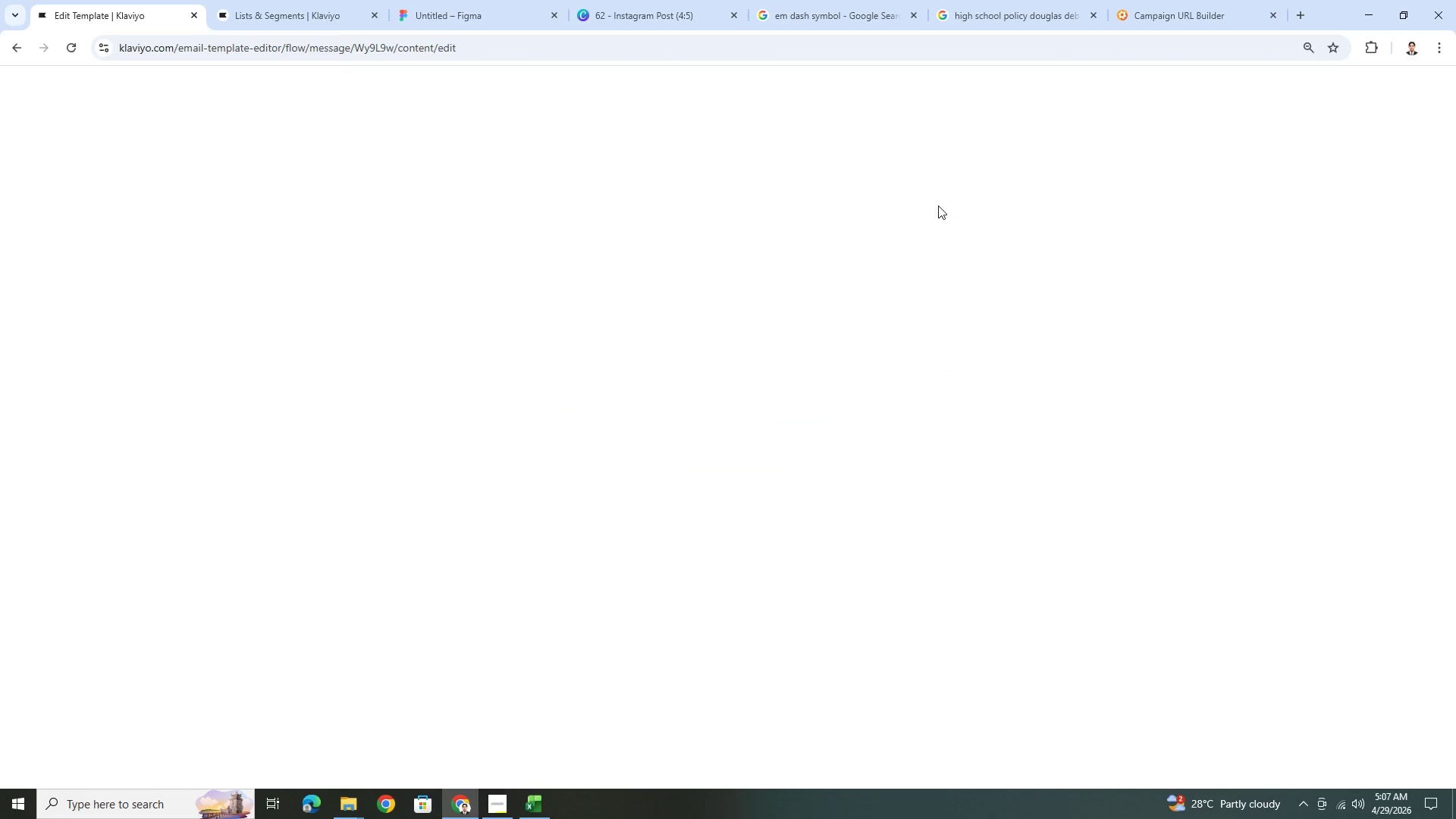 
scroll: coordinate [1117, 498], scroll_direction: down, amount: 4.0
 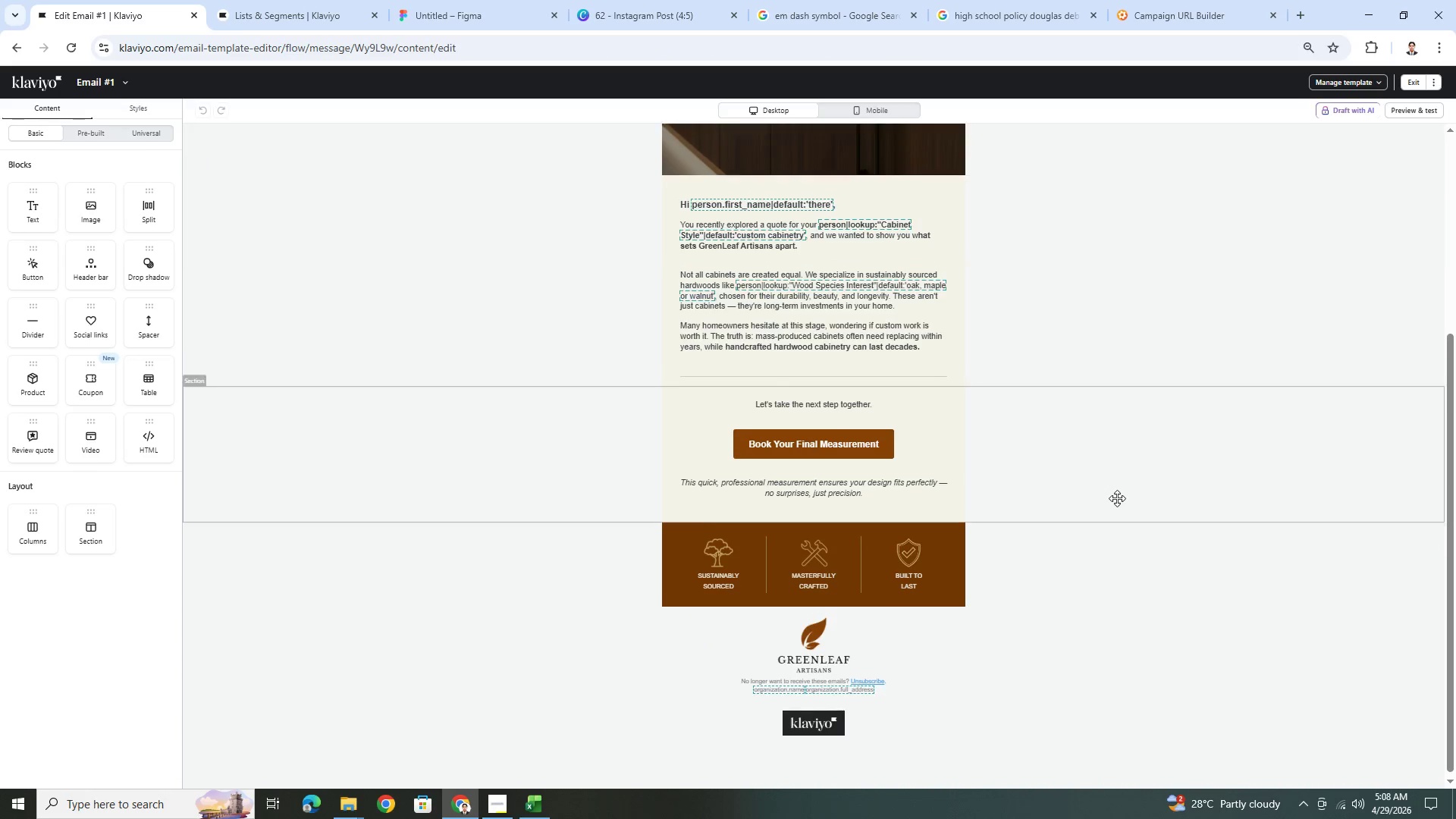 
scroll: coordinate [1103, 491], scroll_direction: up, amount: 7.0
 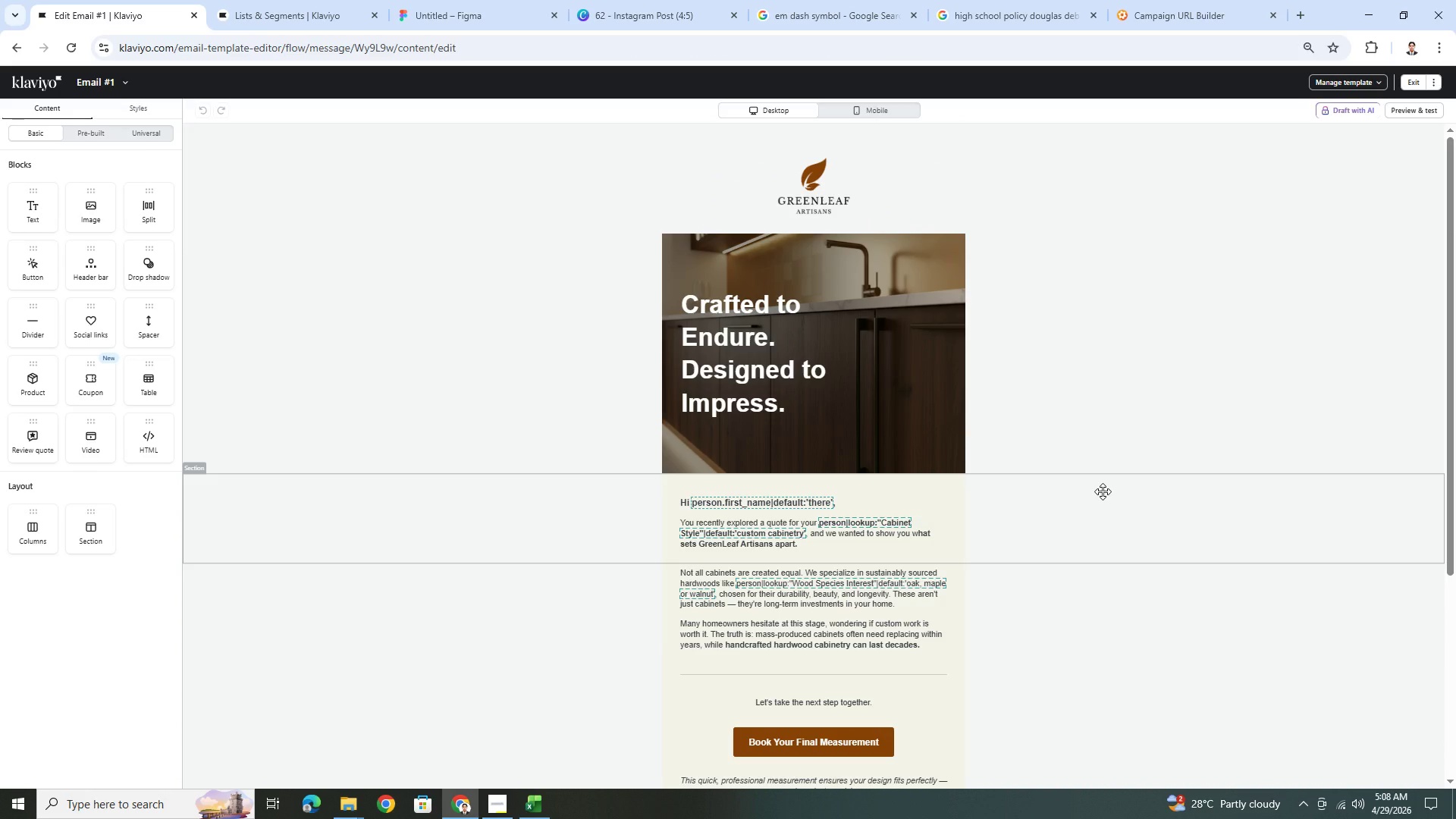 
scroll: coordinate [1103, 491], scroll_direction: down, amount: 2.0
 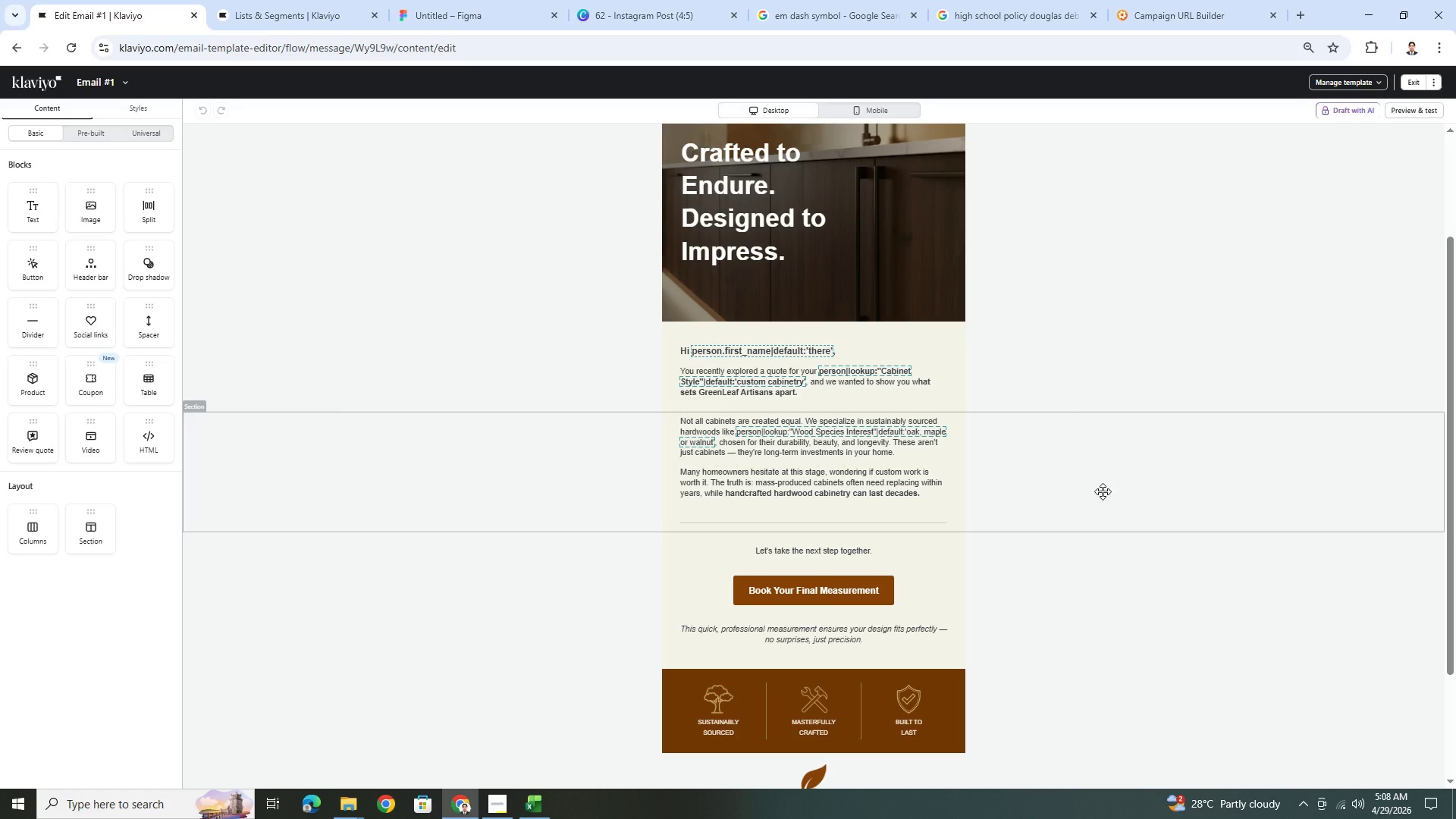 
scroll: coordinate [1103, 491], scroll_direction: up, amount: 4.0
 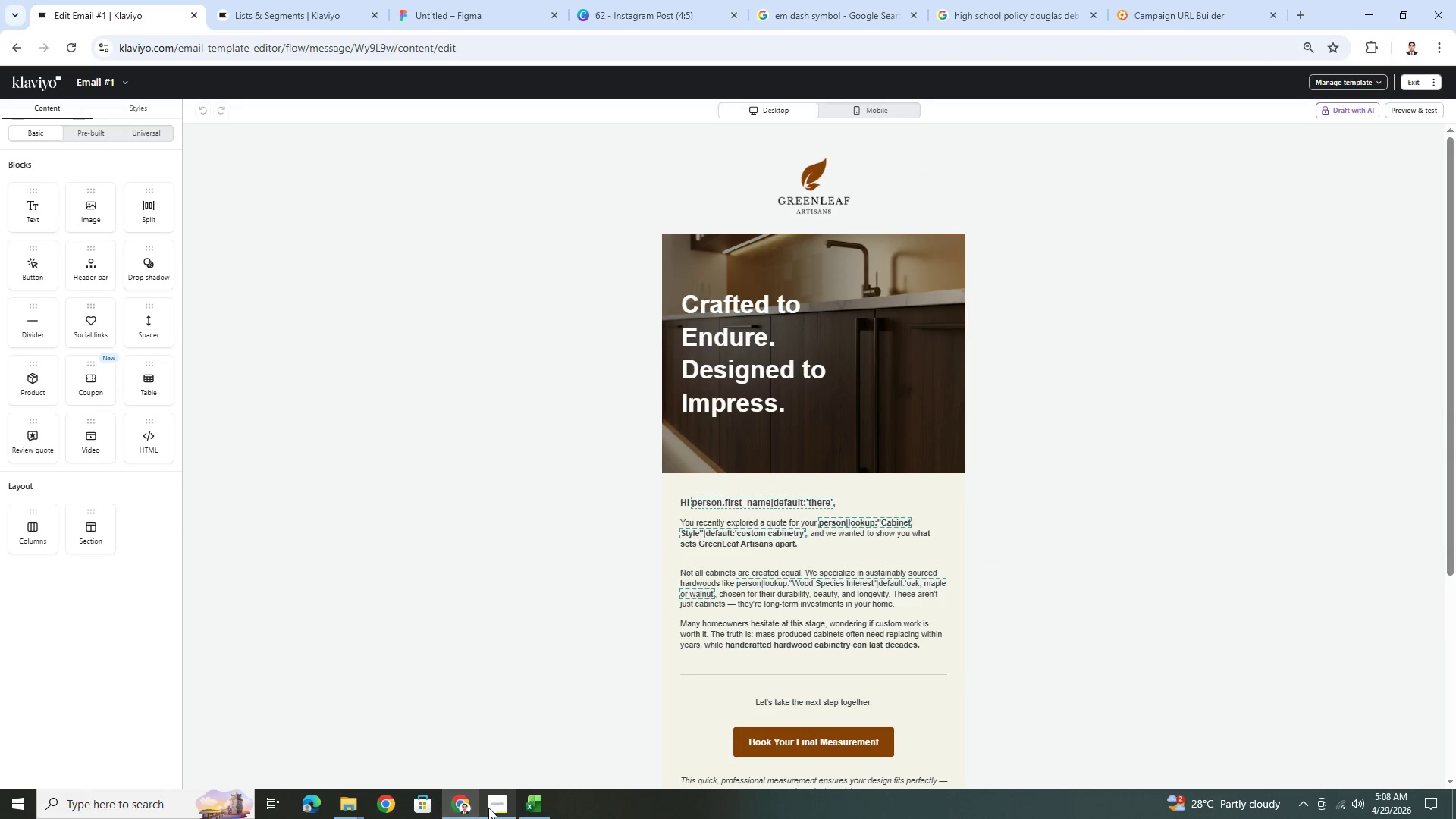 
left_click([489, 808])